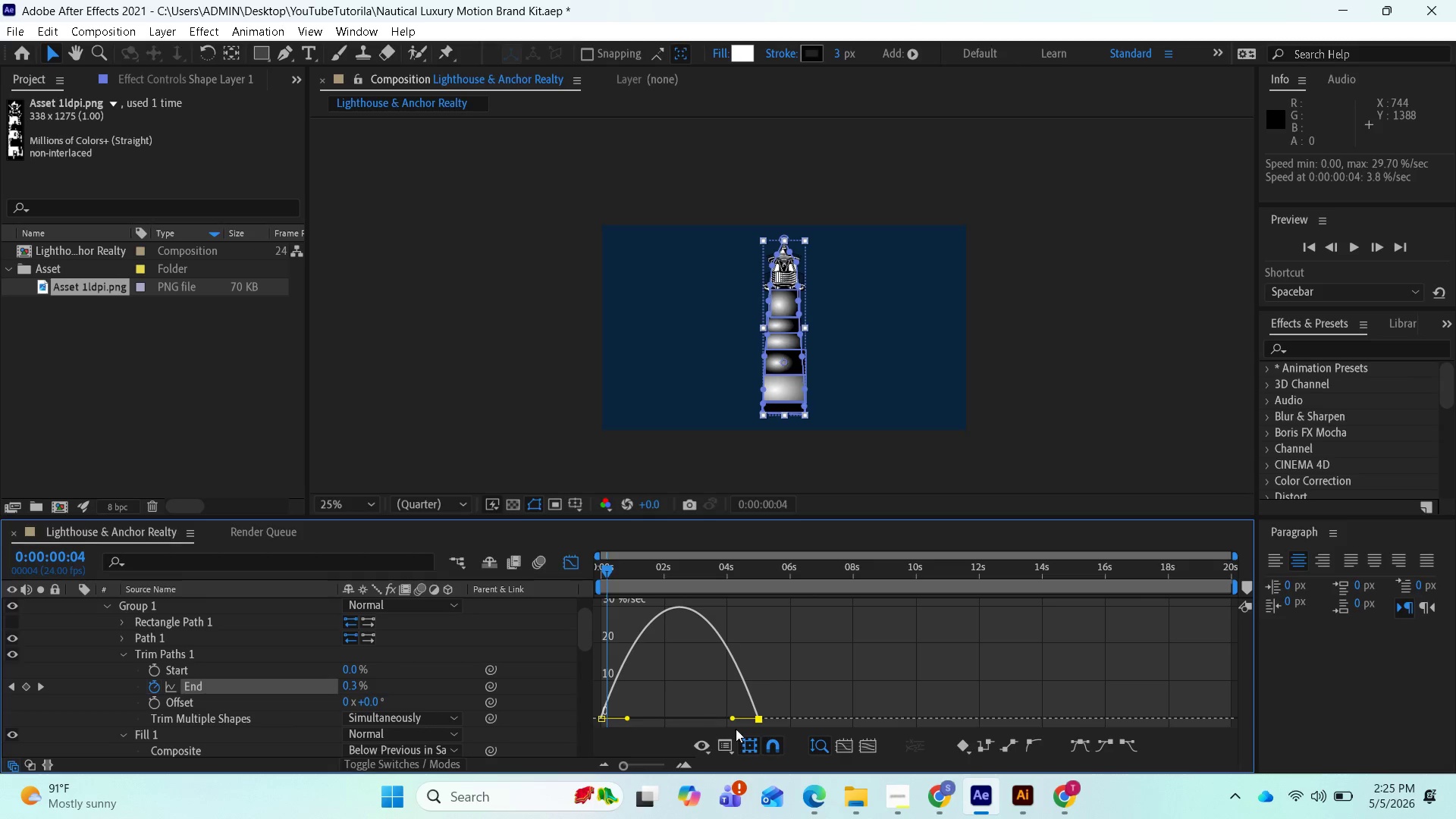 
scroll: coordinate [799, 670], scroll_direction: down, amount: 3.0
 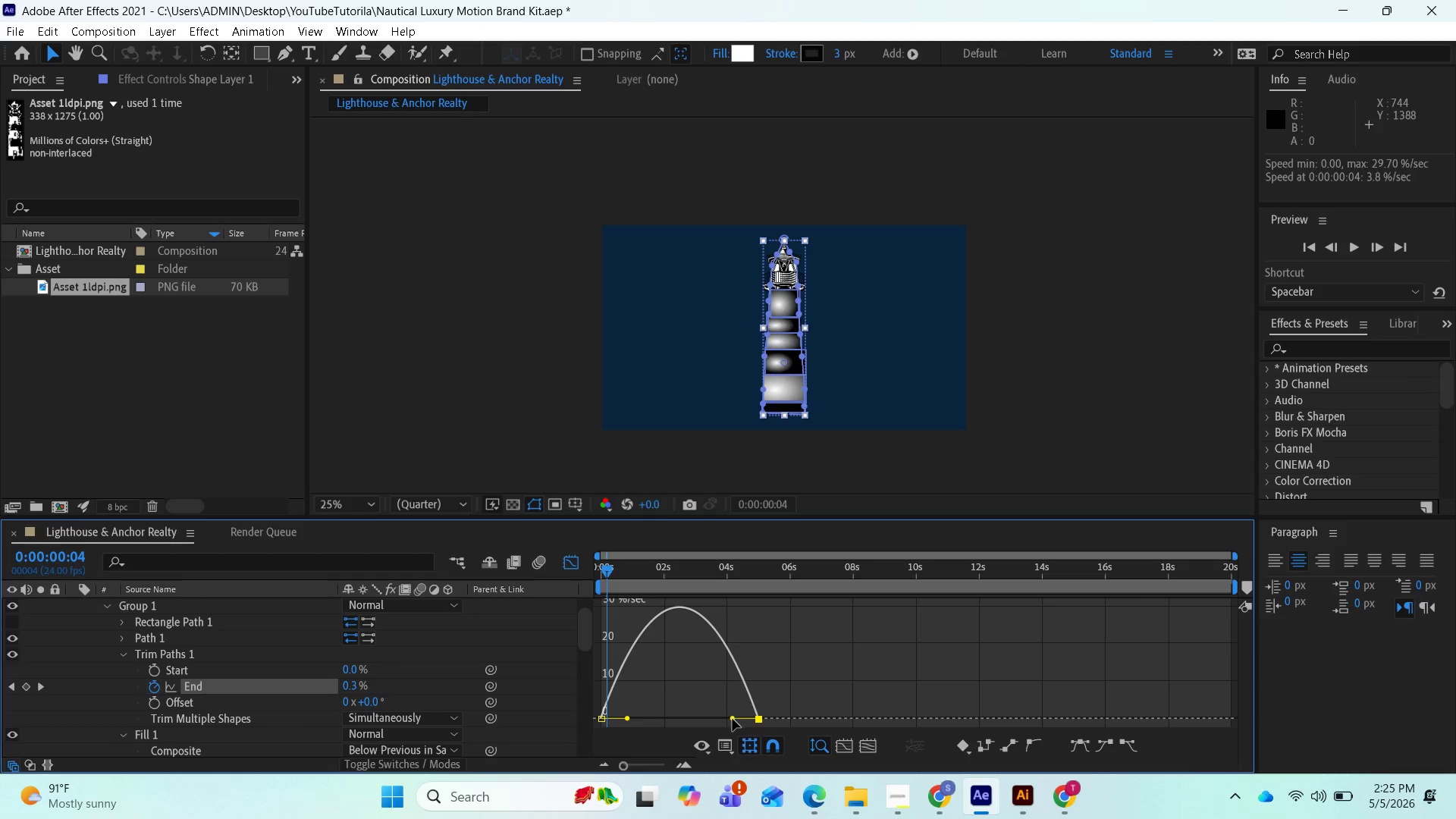 
left_click_drag(start_coordinate=[731, 718], to_coordinate=[671, 723])
 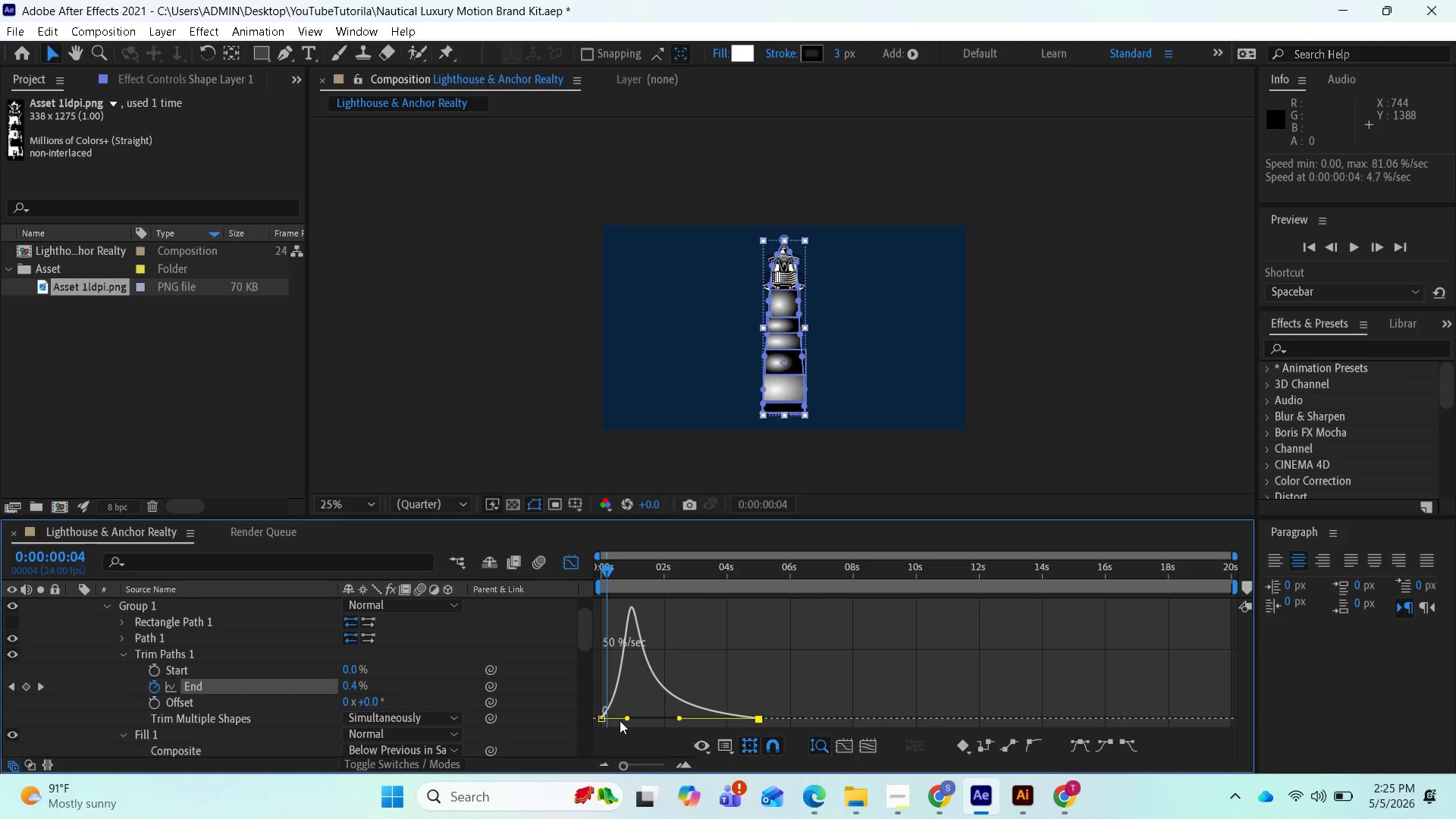 
left_click_drag(start_coordinate=[625, 717], to_coordinate=[653, 723])
 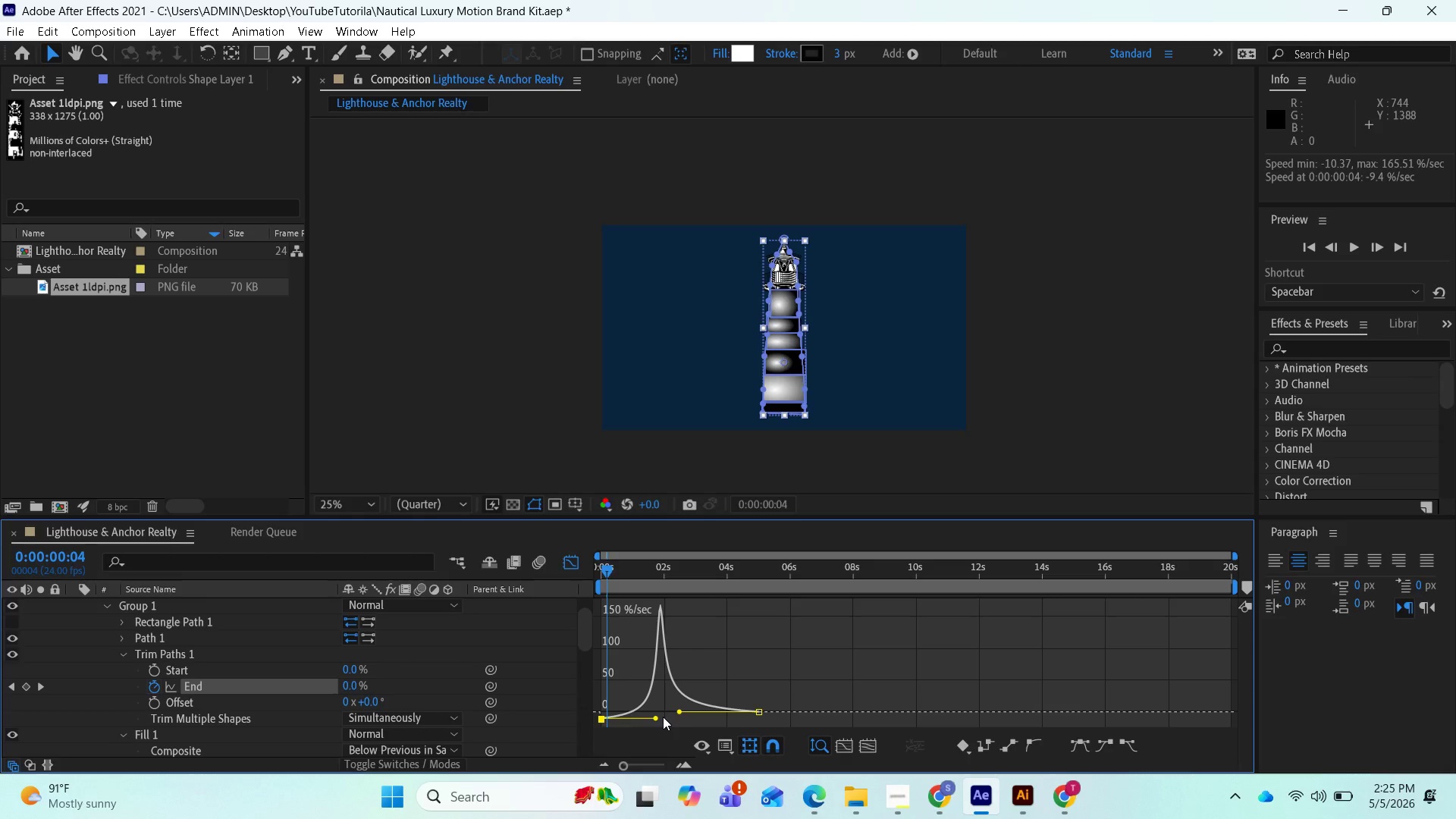 
wait(16.19)
 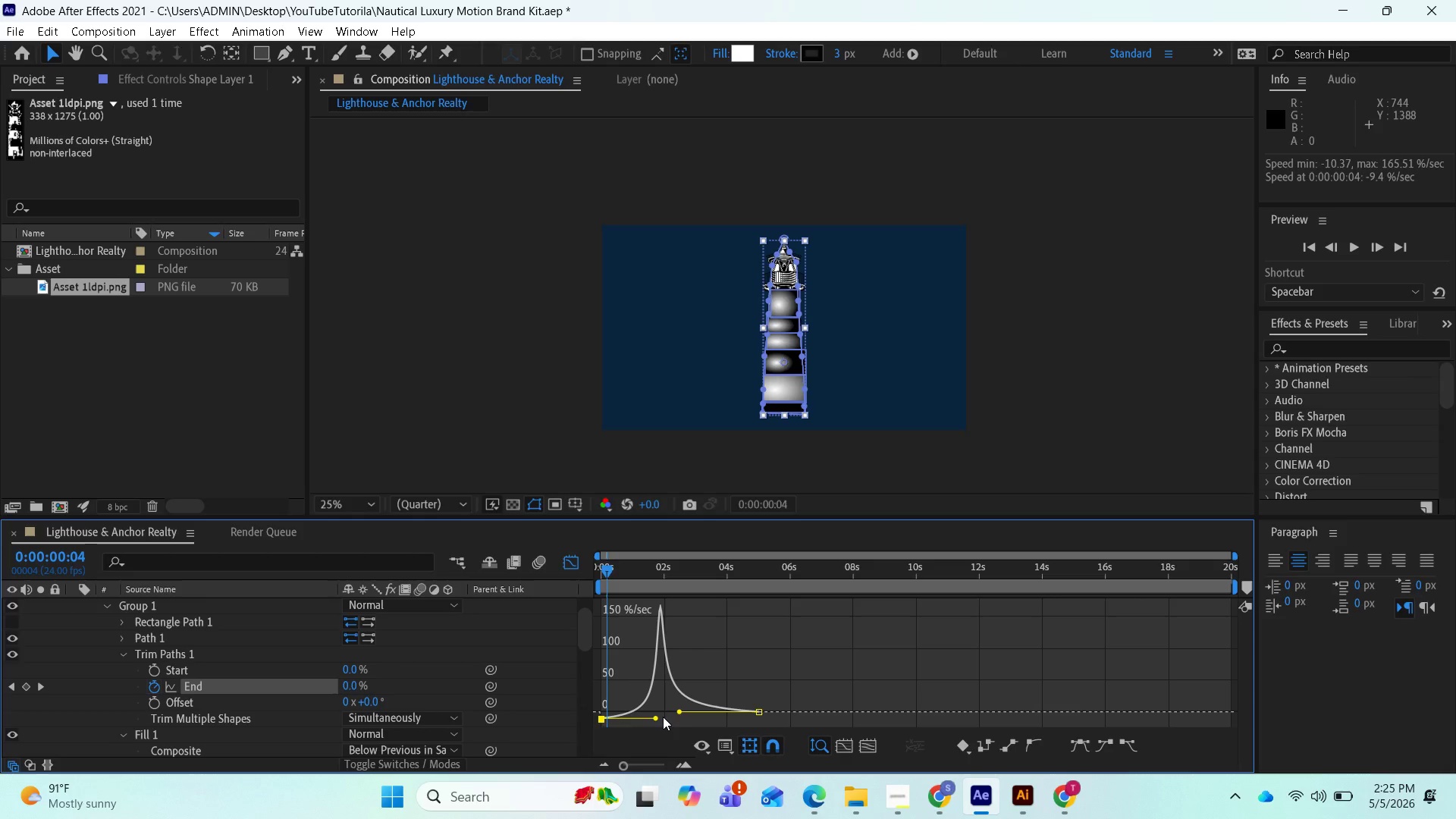 
key(Control+Z)
 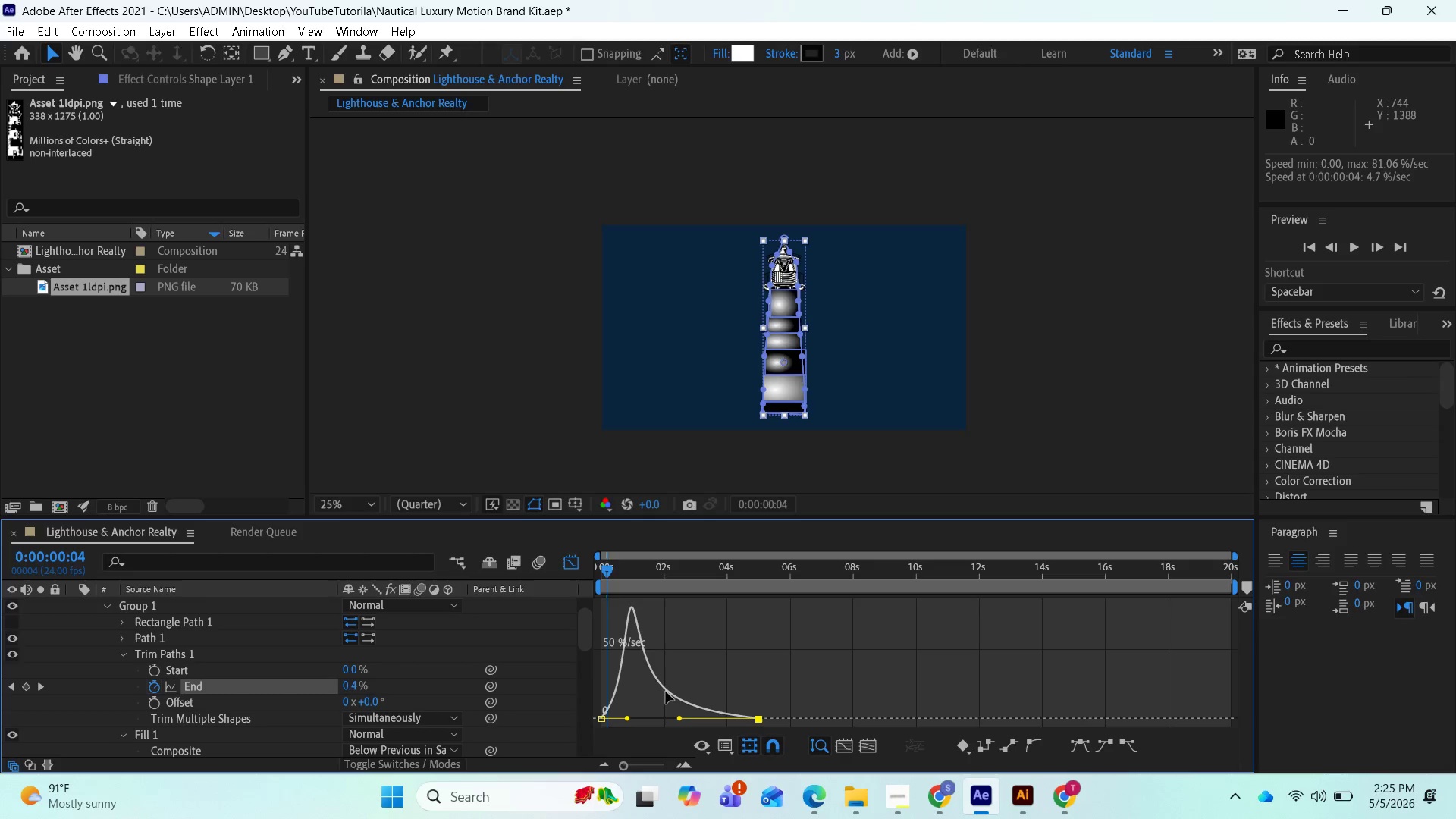 
key(Space)
 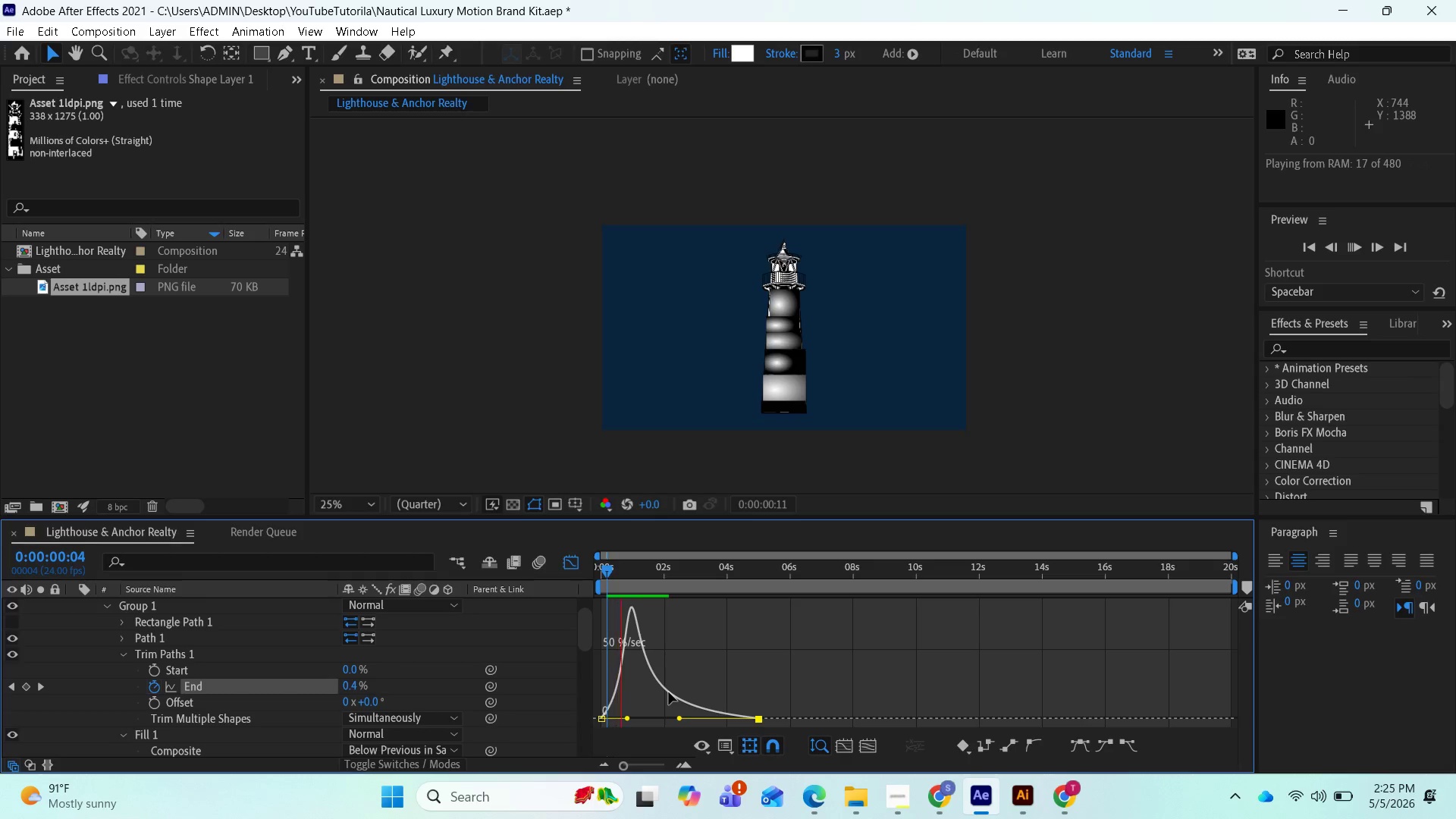 
key(Space)
 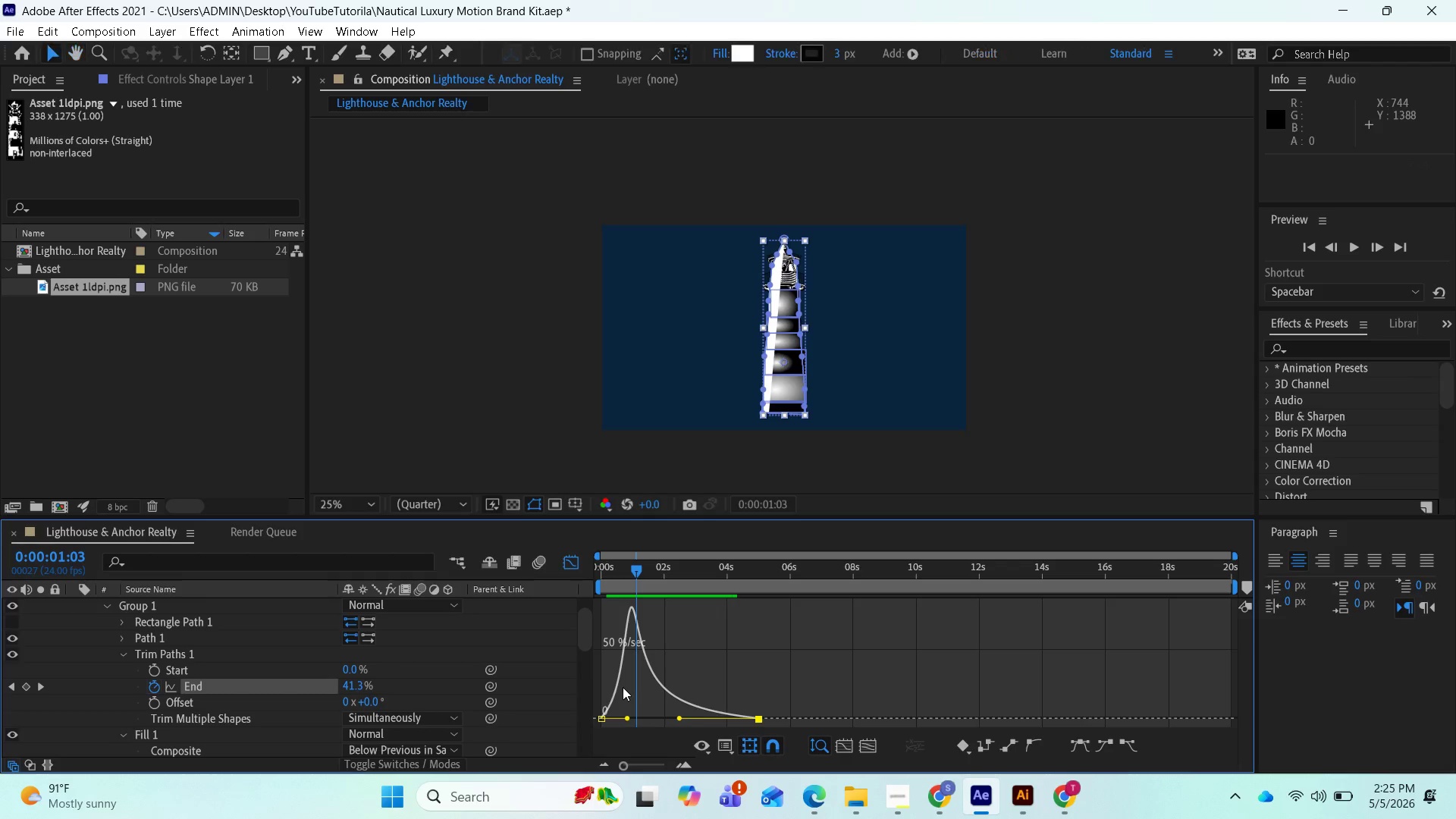 
key(Space)
 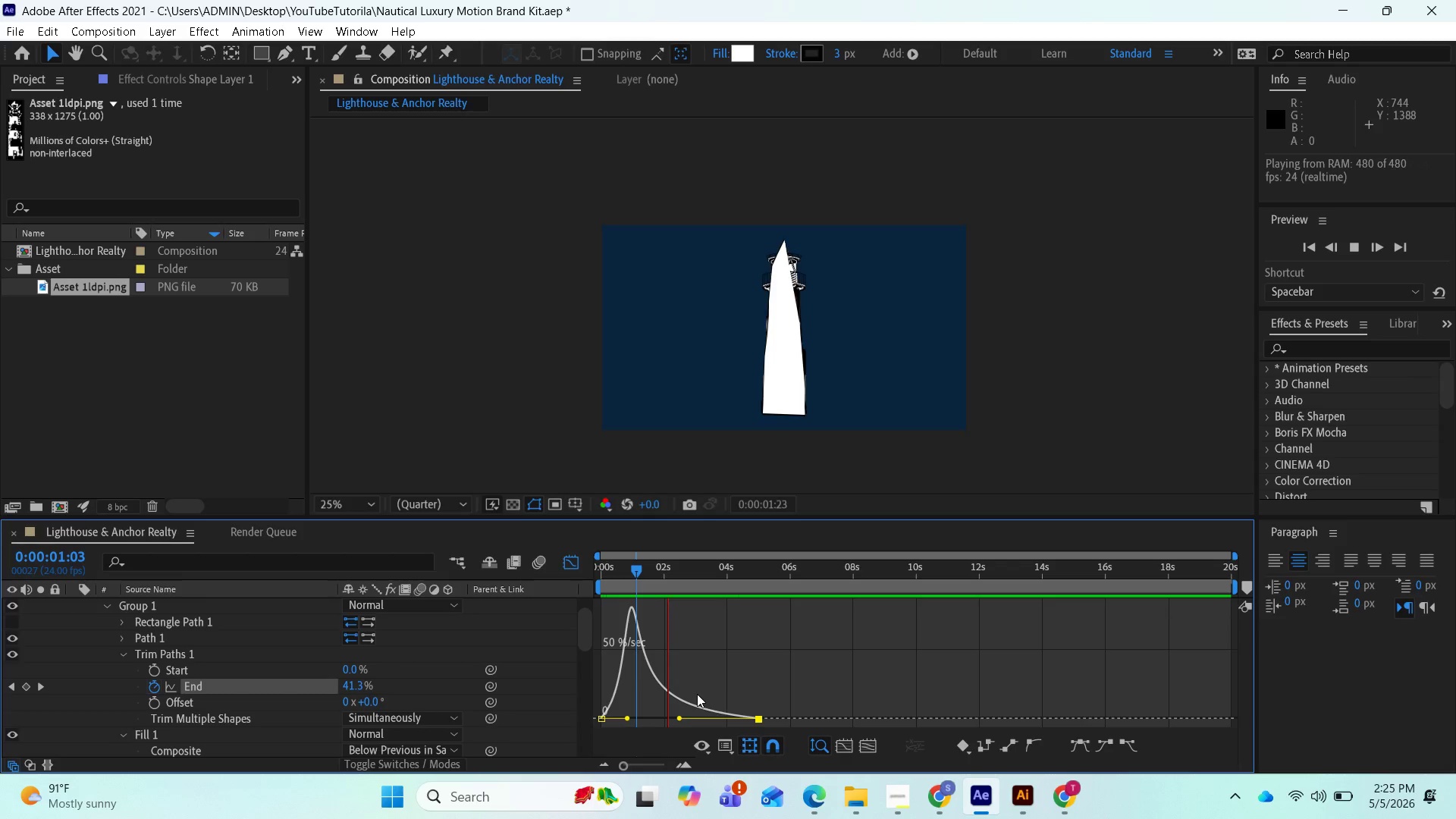 
key(Space)
 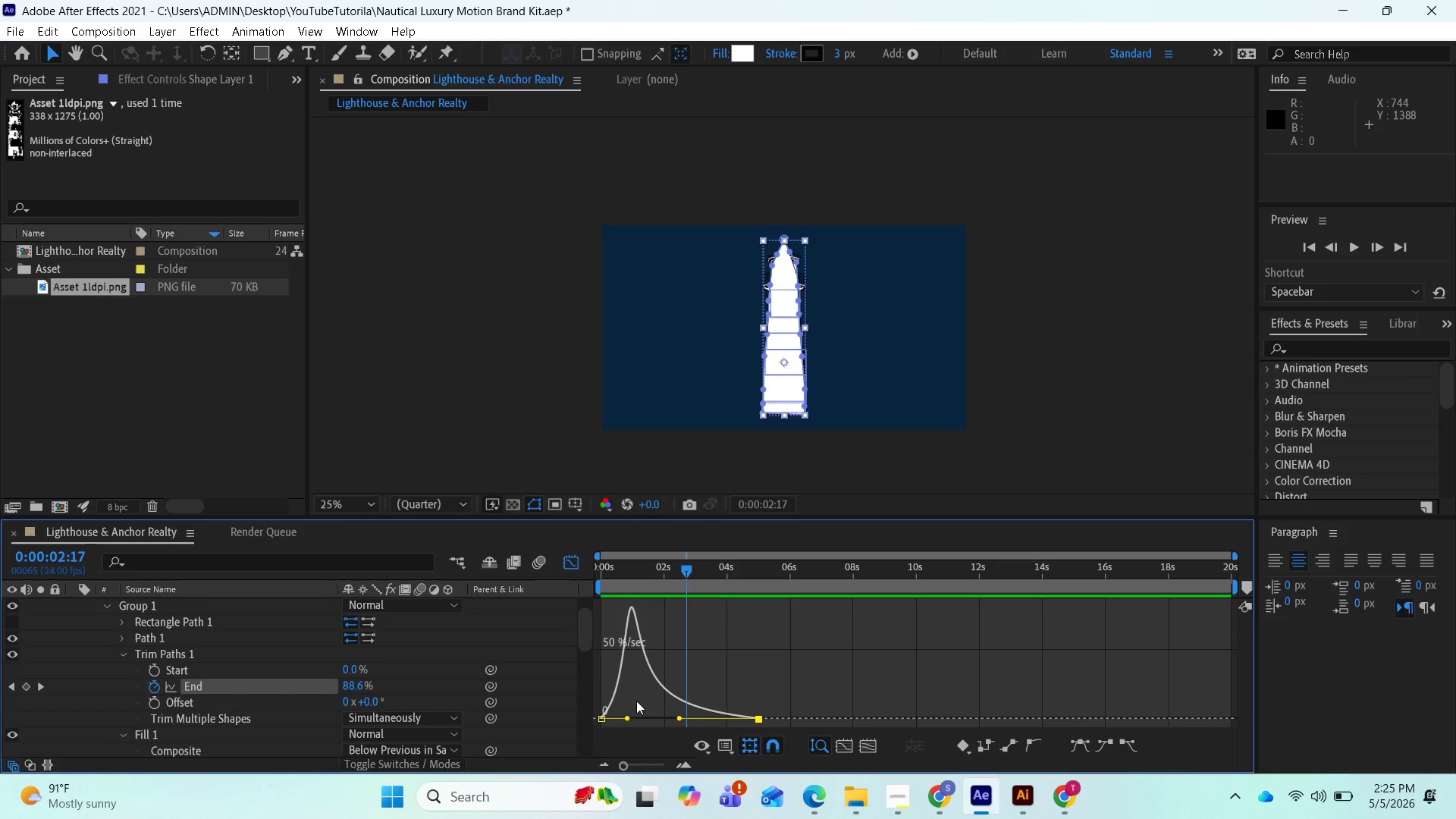 
left_click_drag(start_coordinate=[679, 713], to_coordinate=[690, 714])
 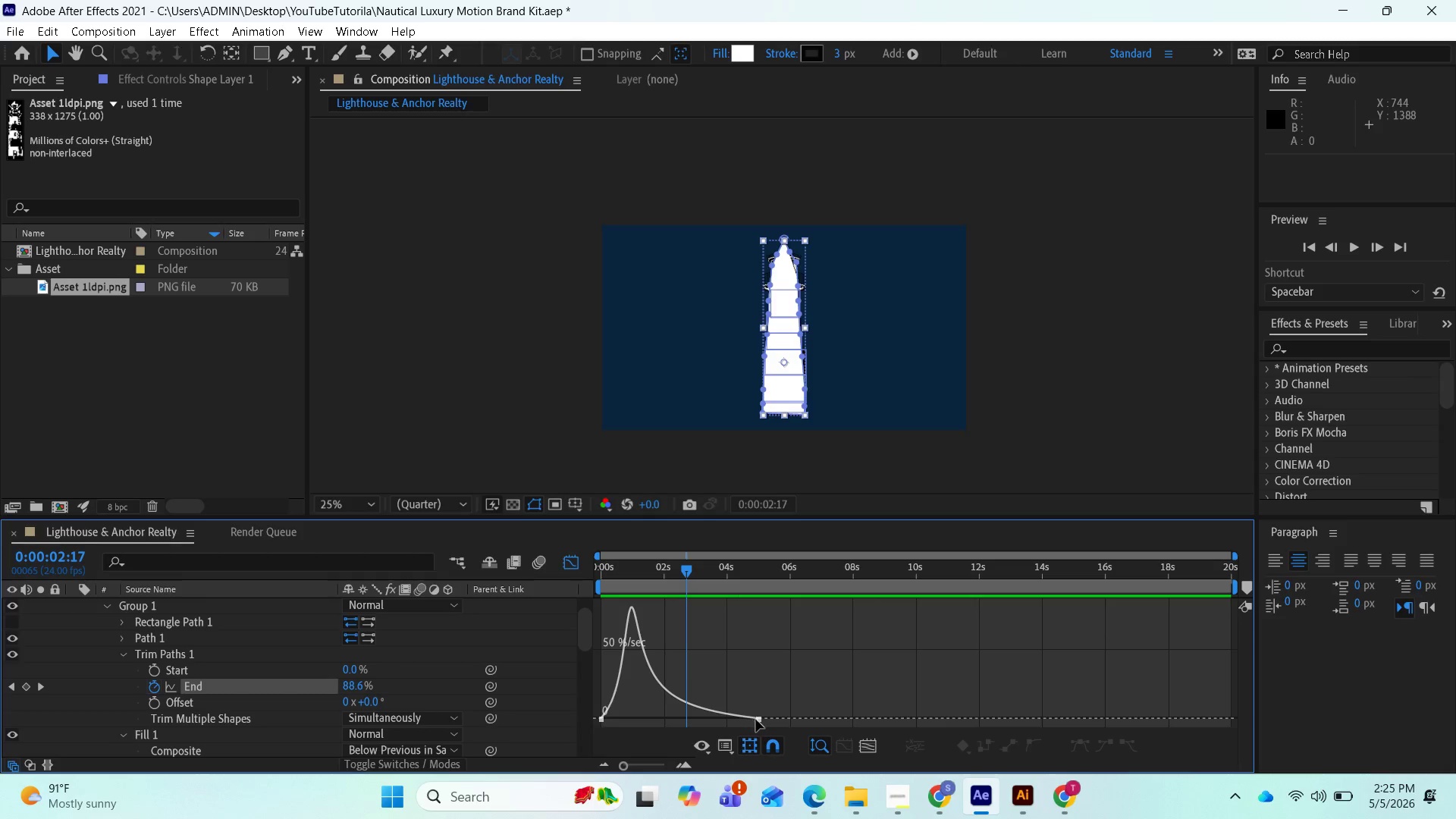 
left_click([758, 719])
 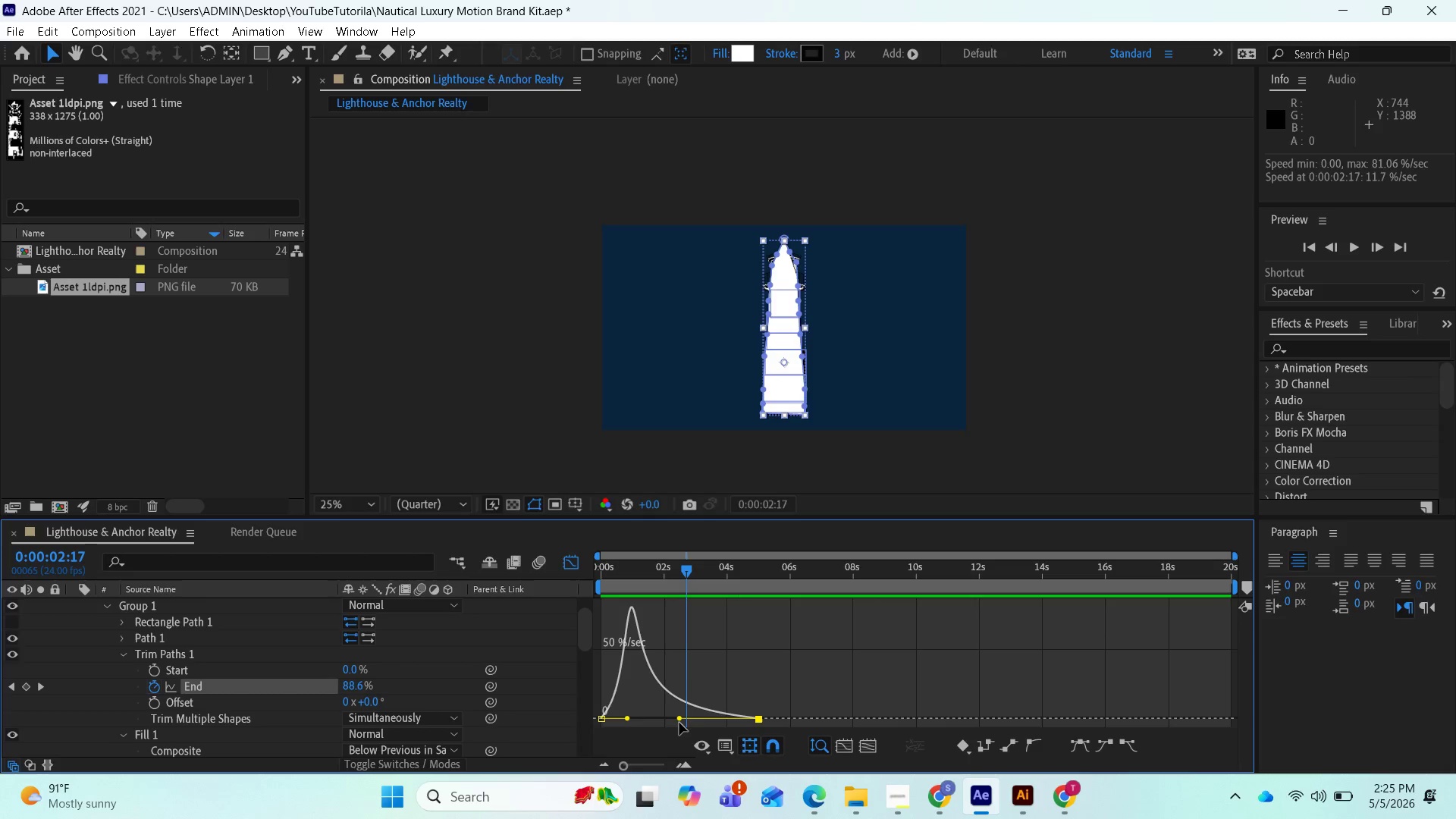 
left_click_drag(start_coordinate=[679, 720], to_coordinate=[701, 723])
 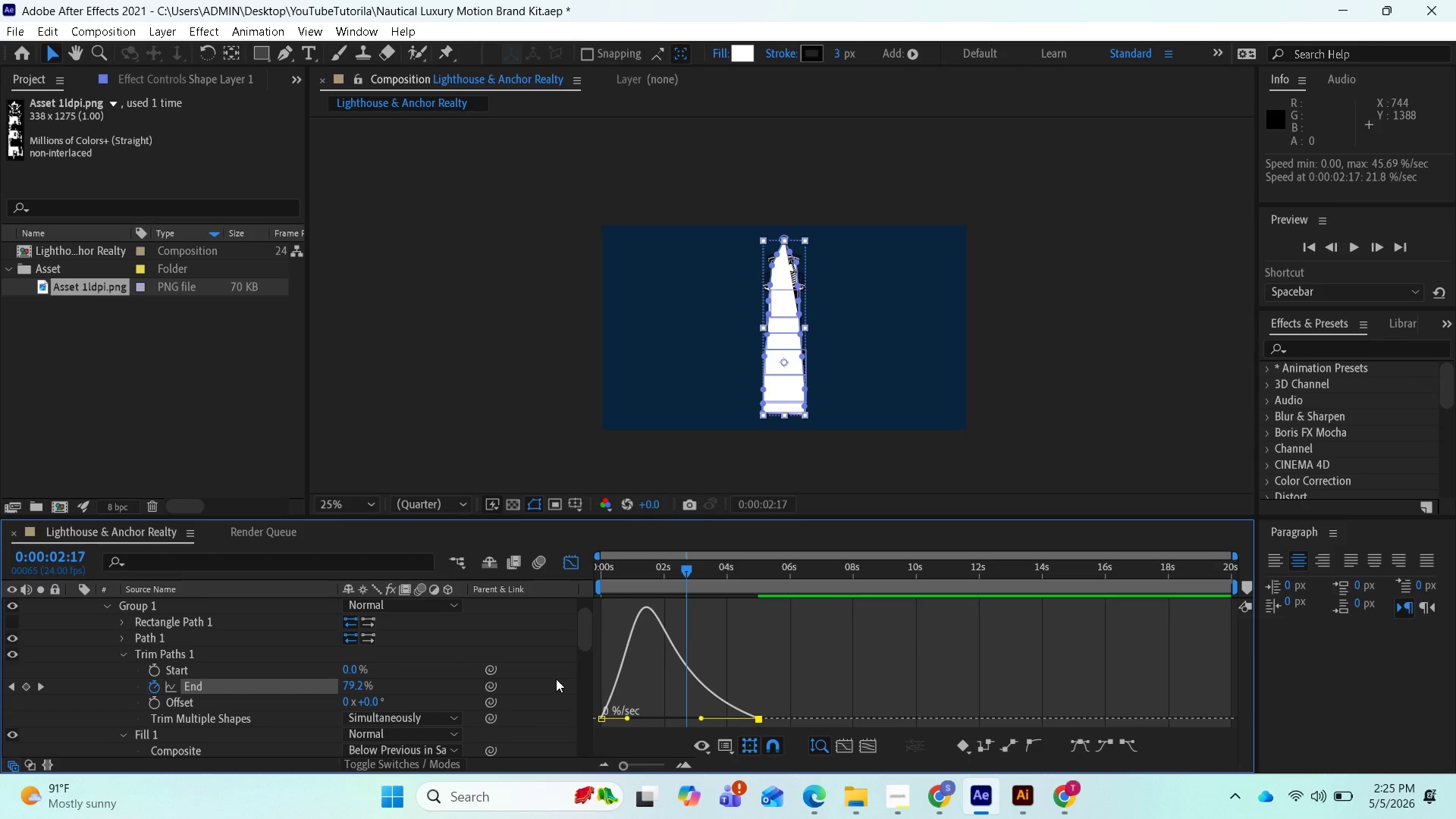 
wait(5.98)
 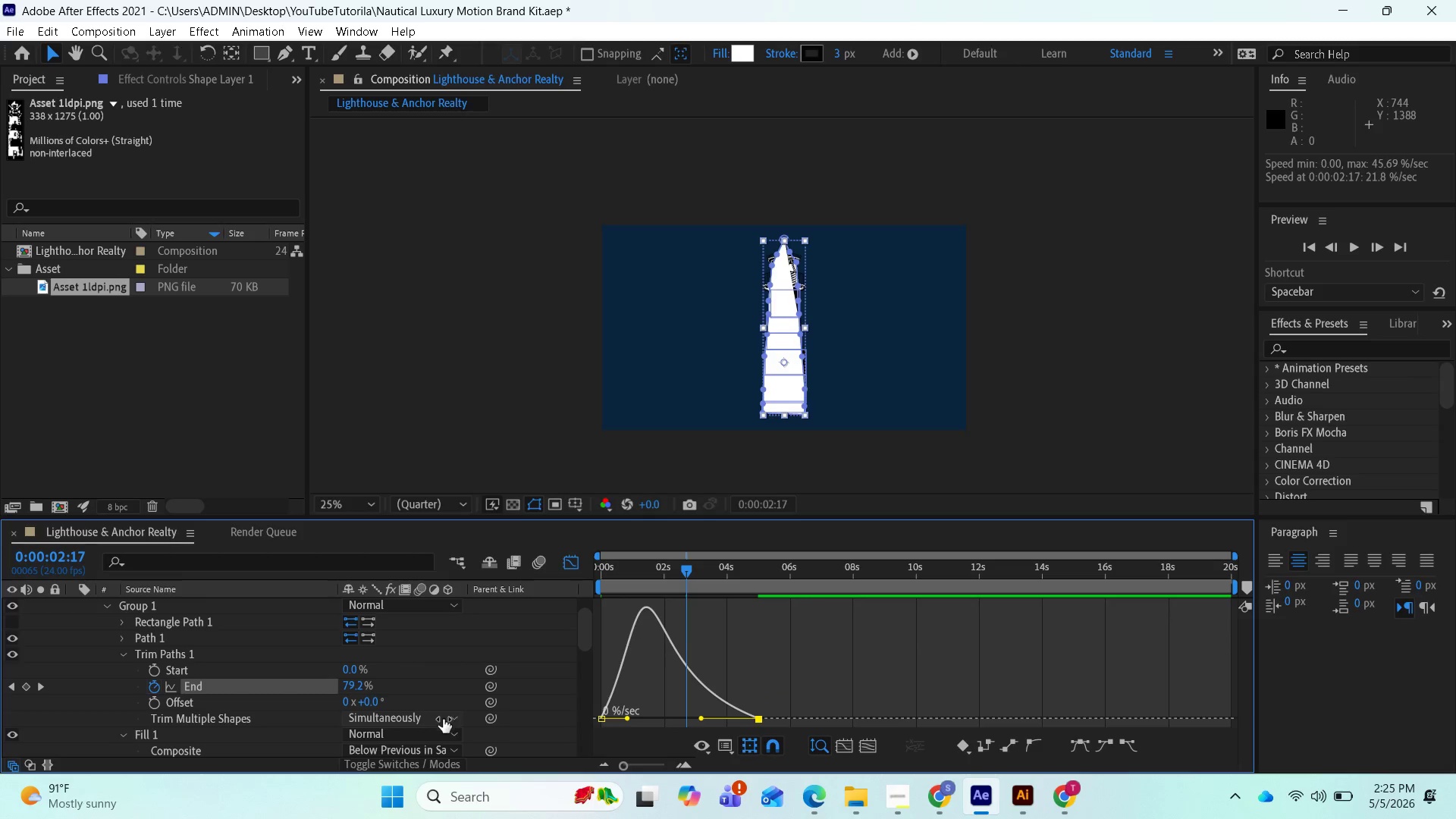 
left_click_drag(start_coordinate=[682, 568], to_coordinate=[634, 564])
 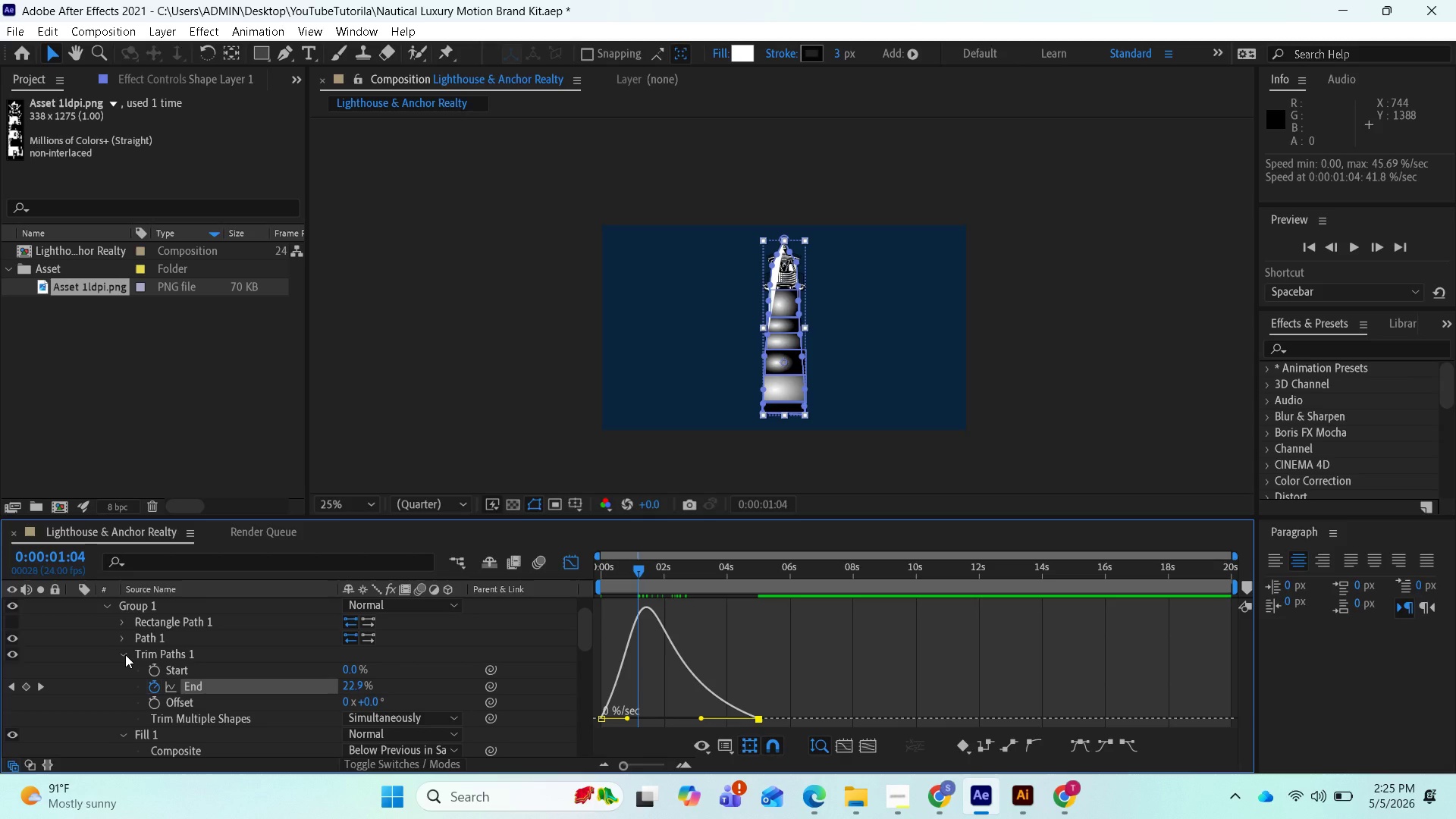 
left_click([125, 654])
 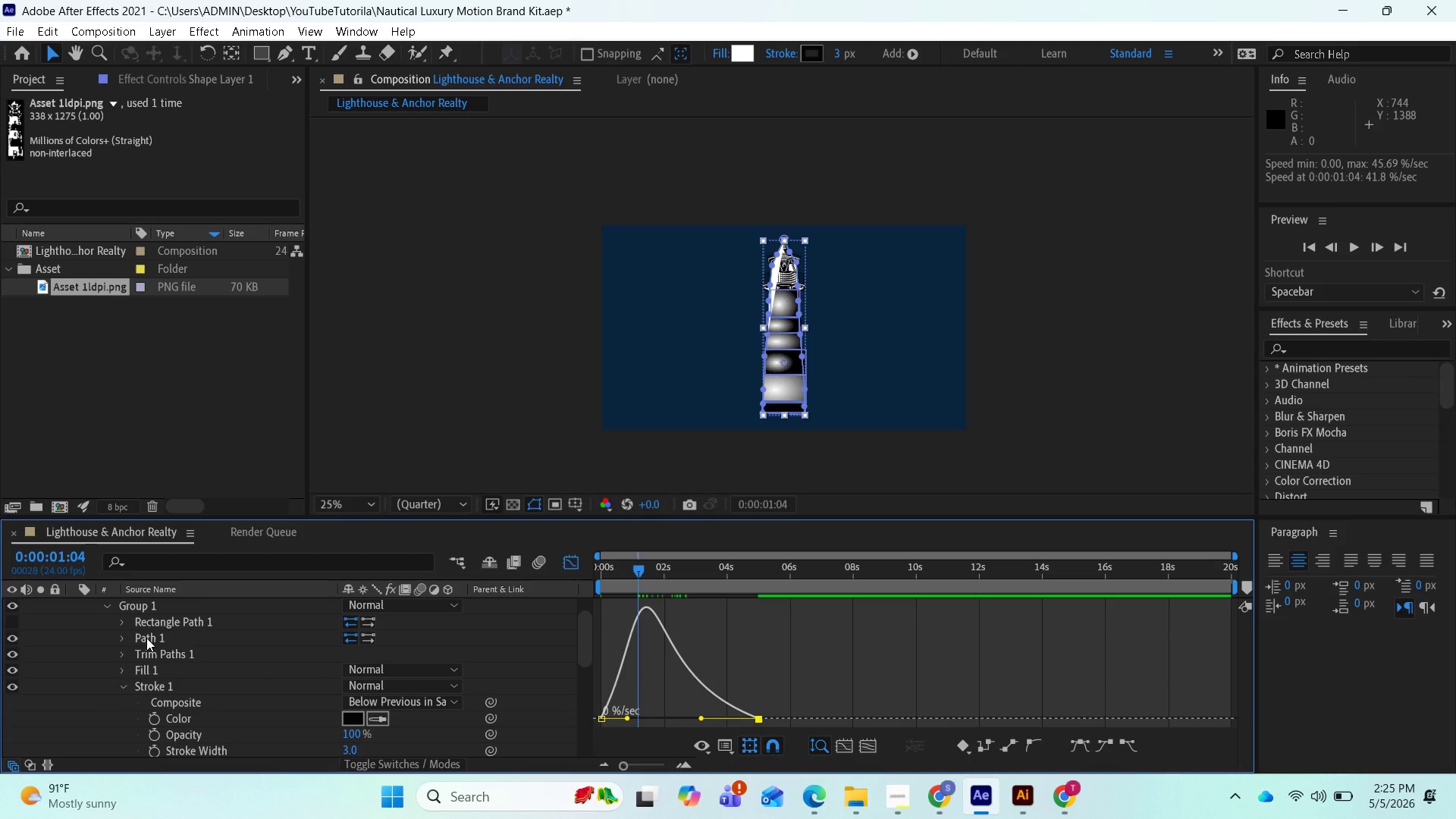 
wait(5.31)
 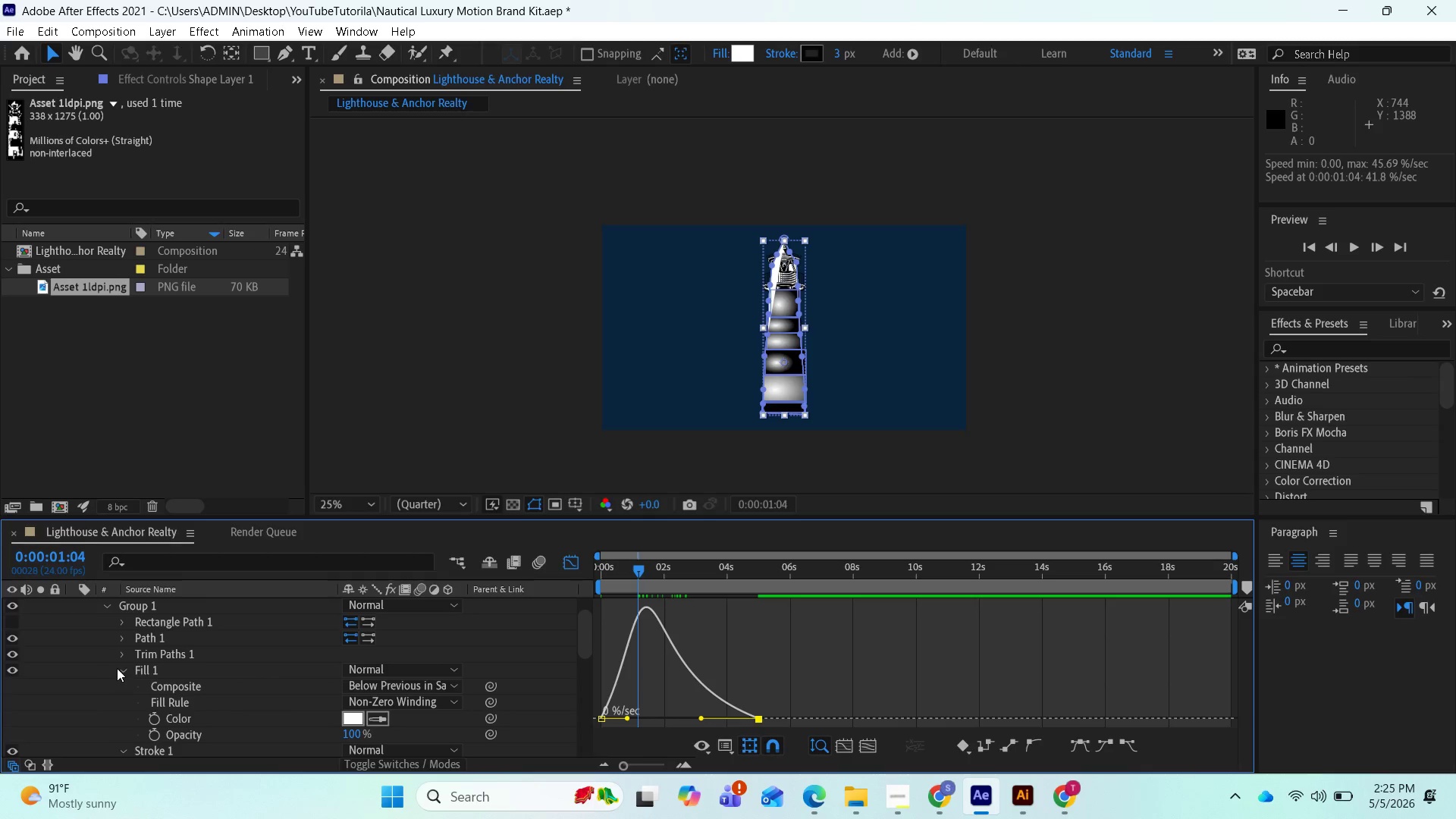 
left_click([124, 685])
 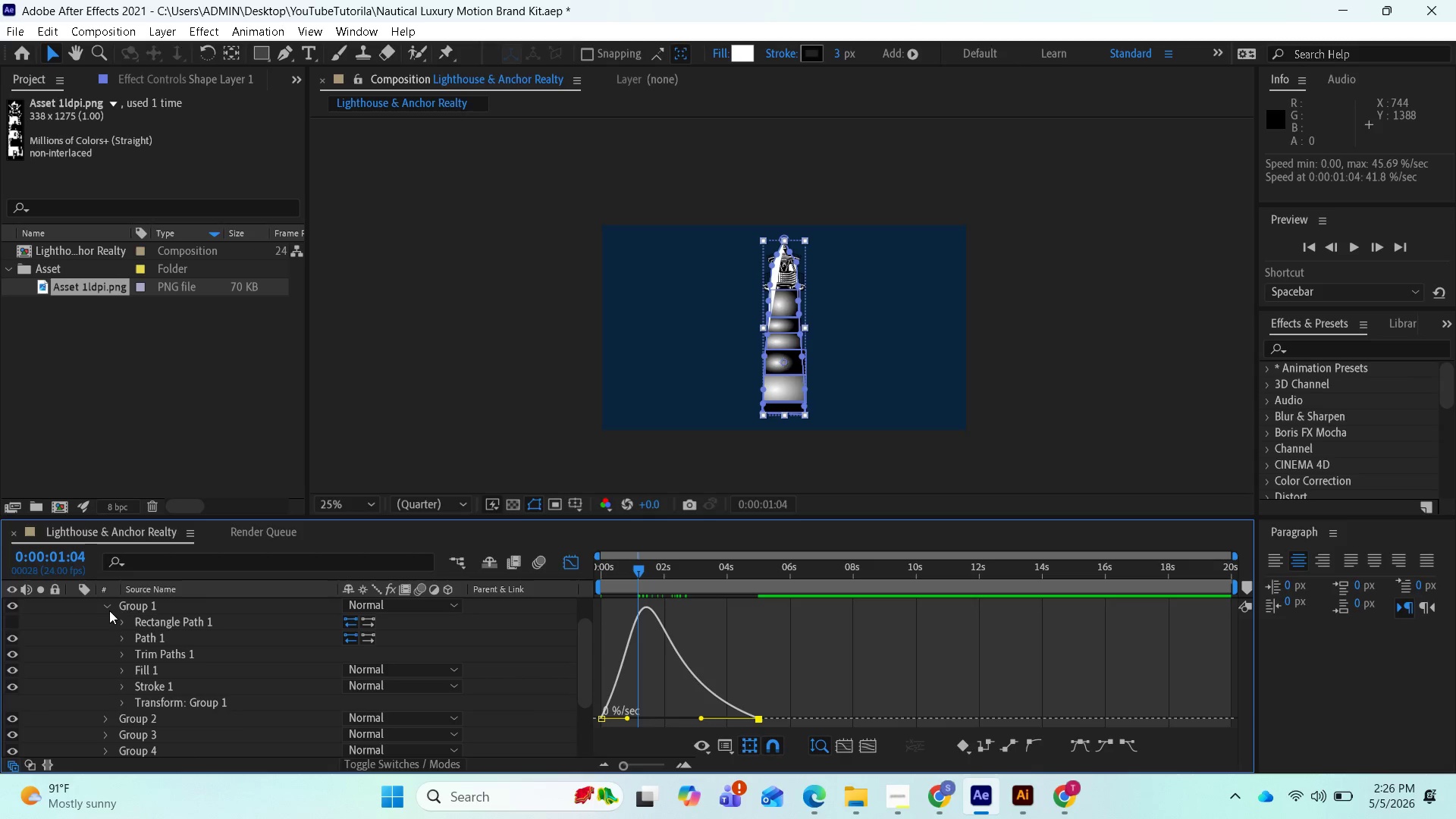 
left_click([108, 607])
 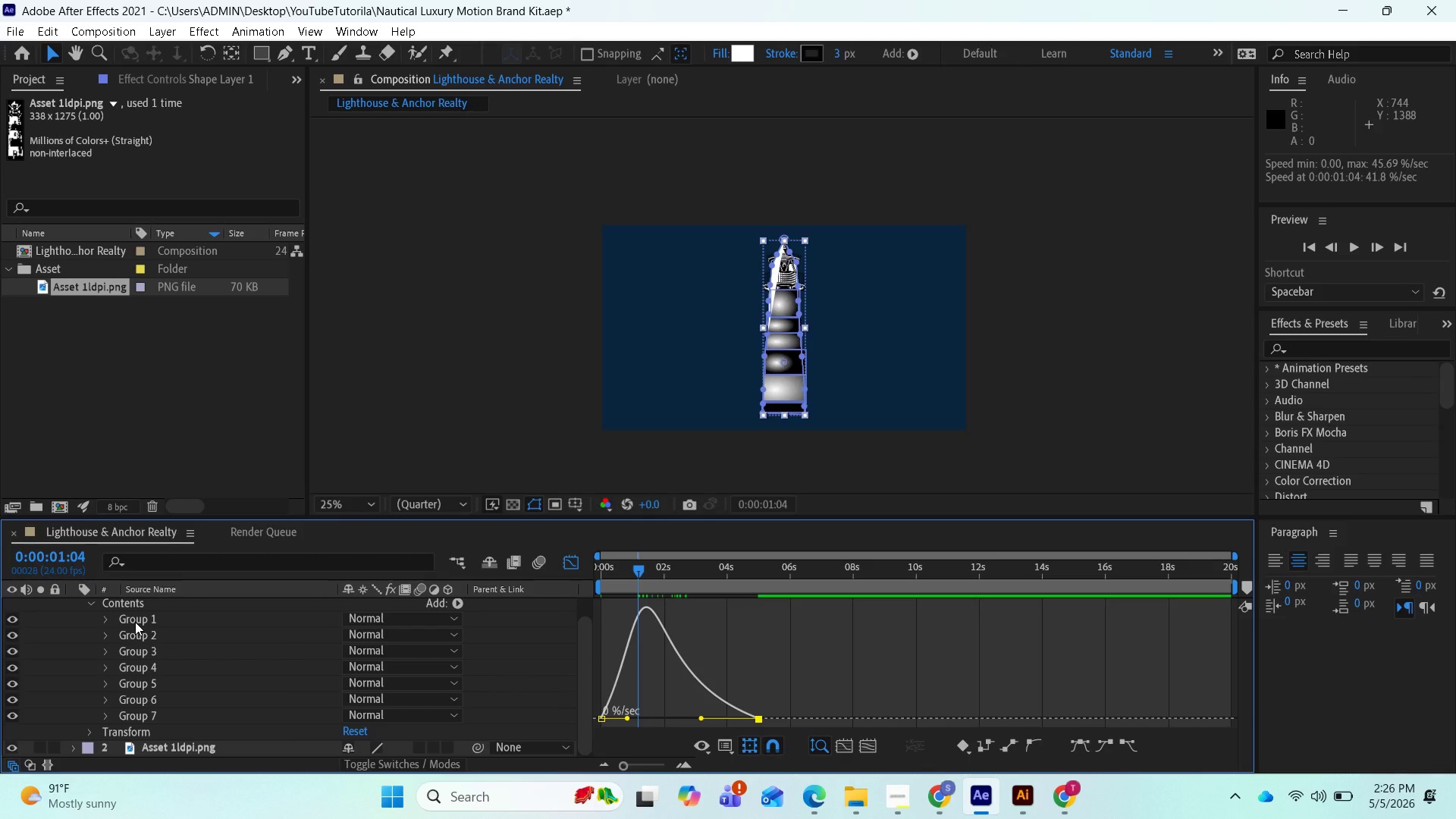 
left_click_drag(start_coordinate=[135, 622], to_coordinate=[138, 723])
 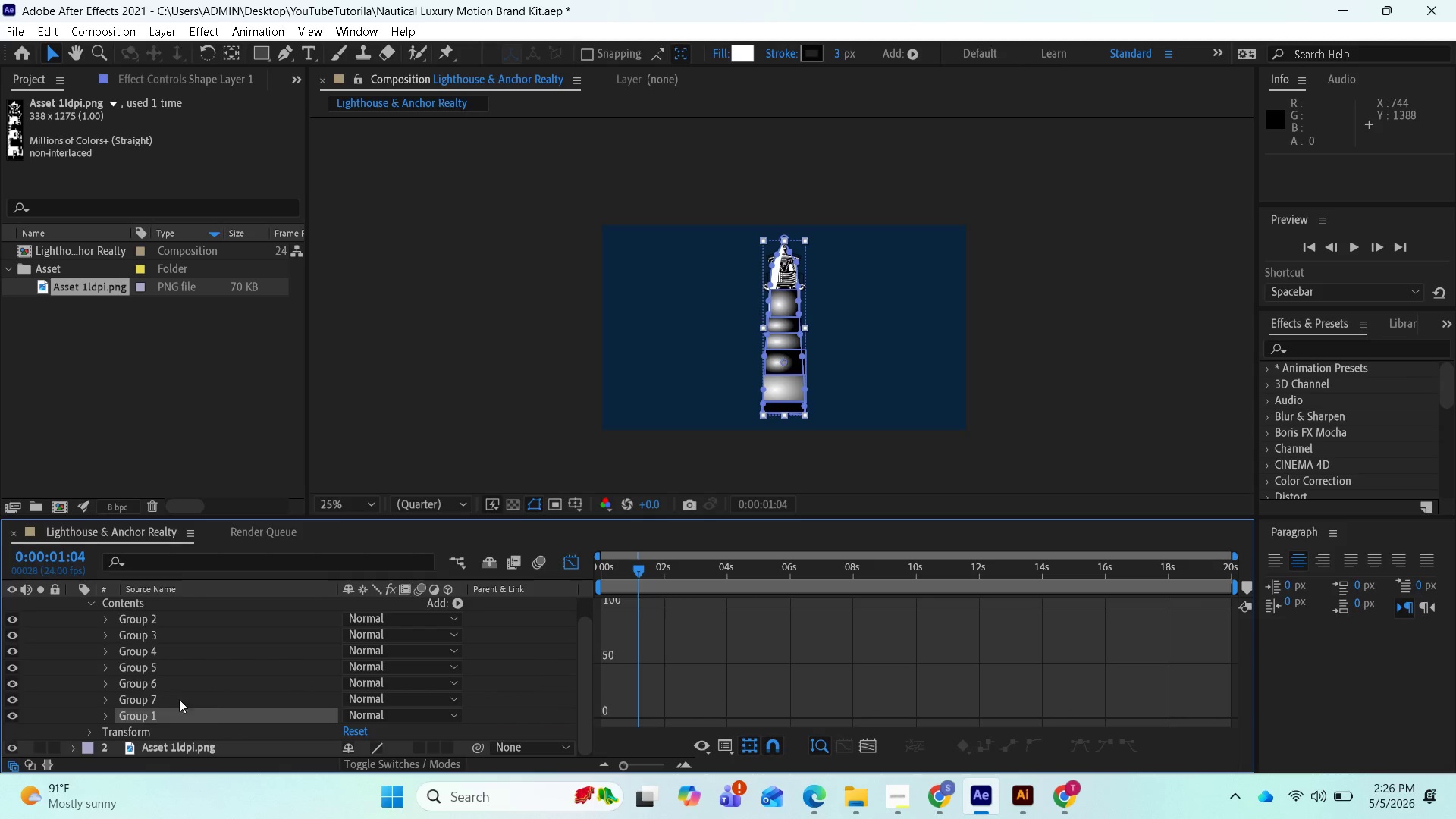 
wait(6.11)
 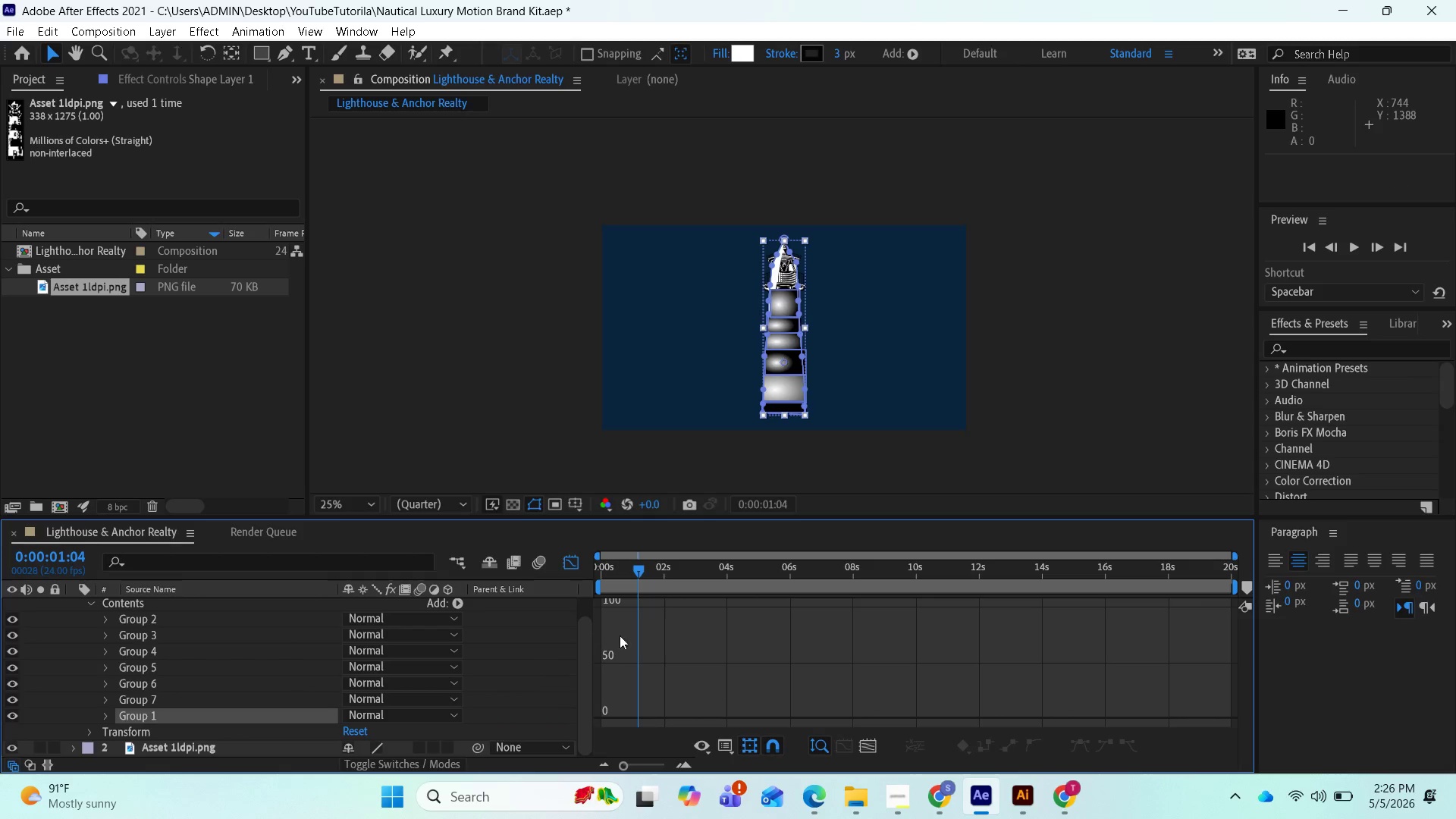 
scroll: coordinate [657, 671], scroll_direction: up, amount: 1.0
 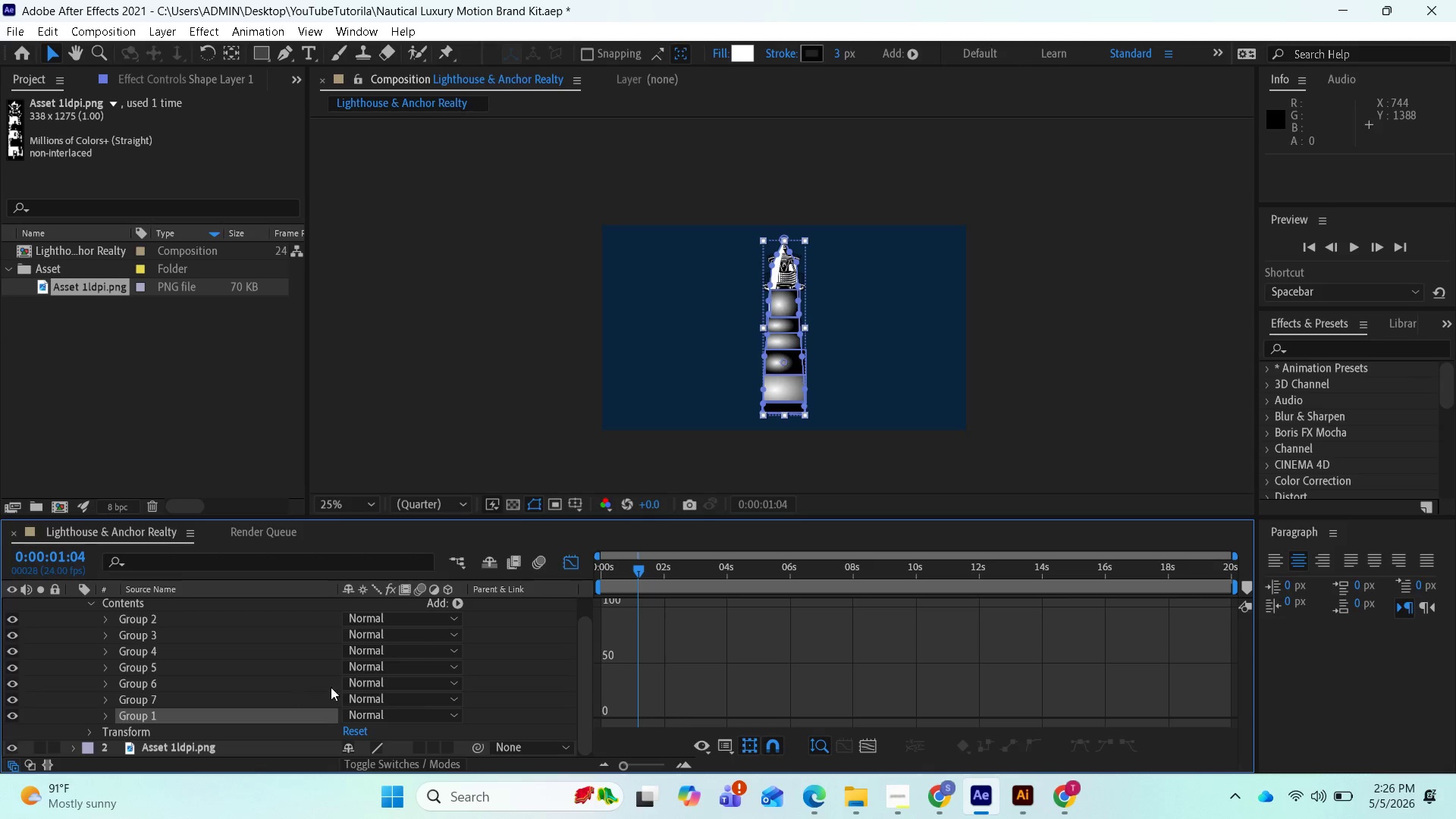 
wait(5.35)
 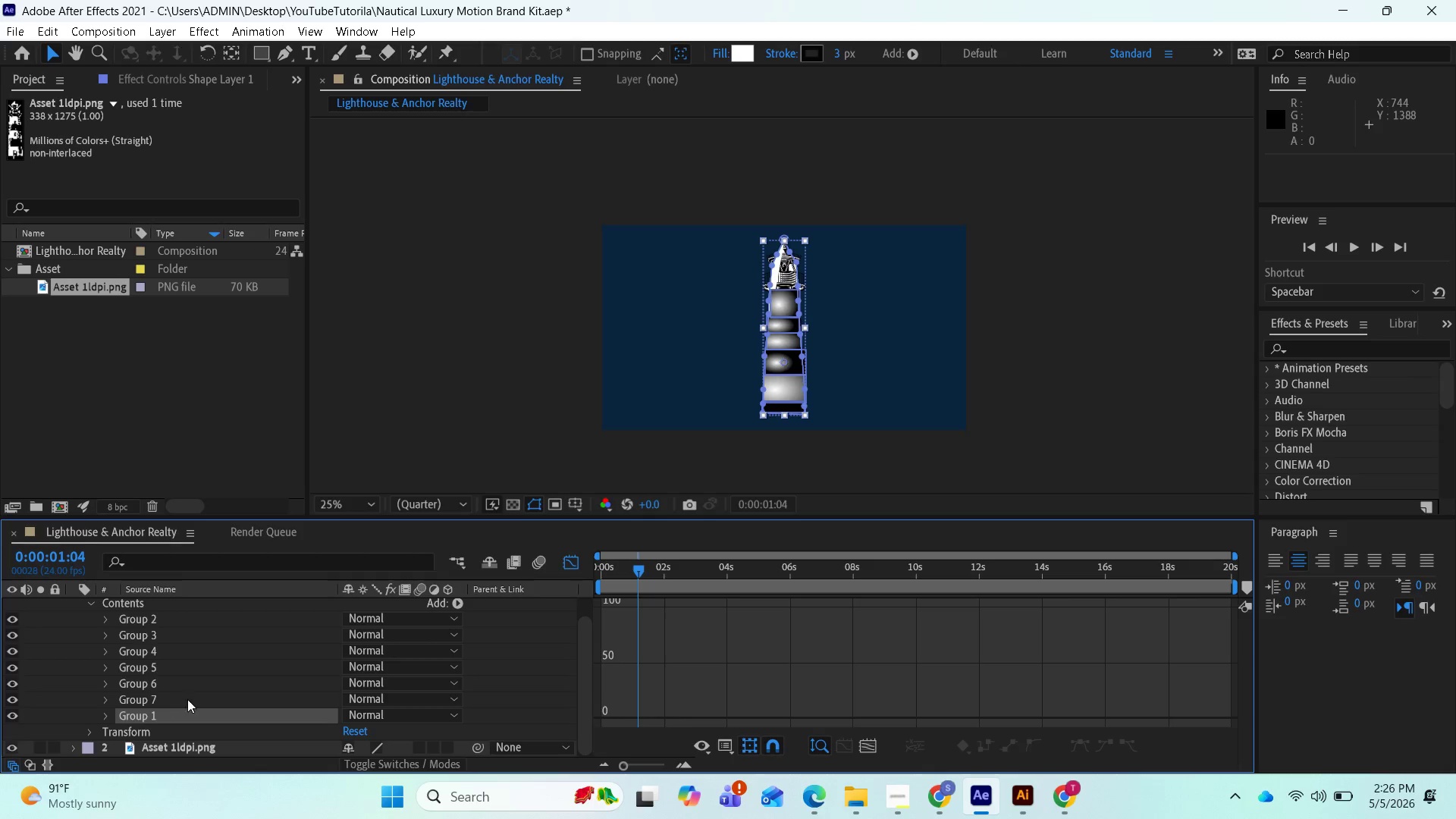 
scroll: coordinate [216, 657], scroll_direction: up, amount: 2.0
 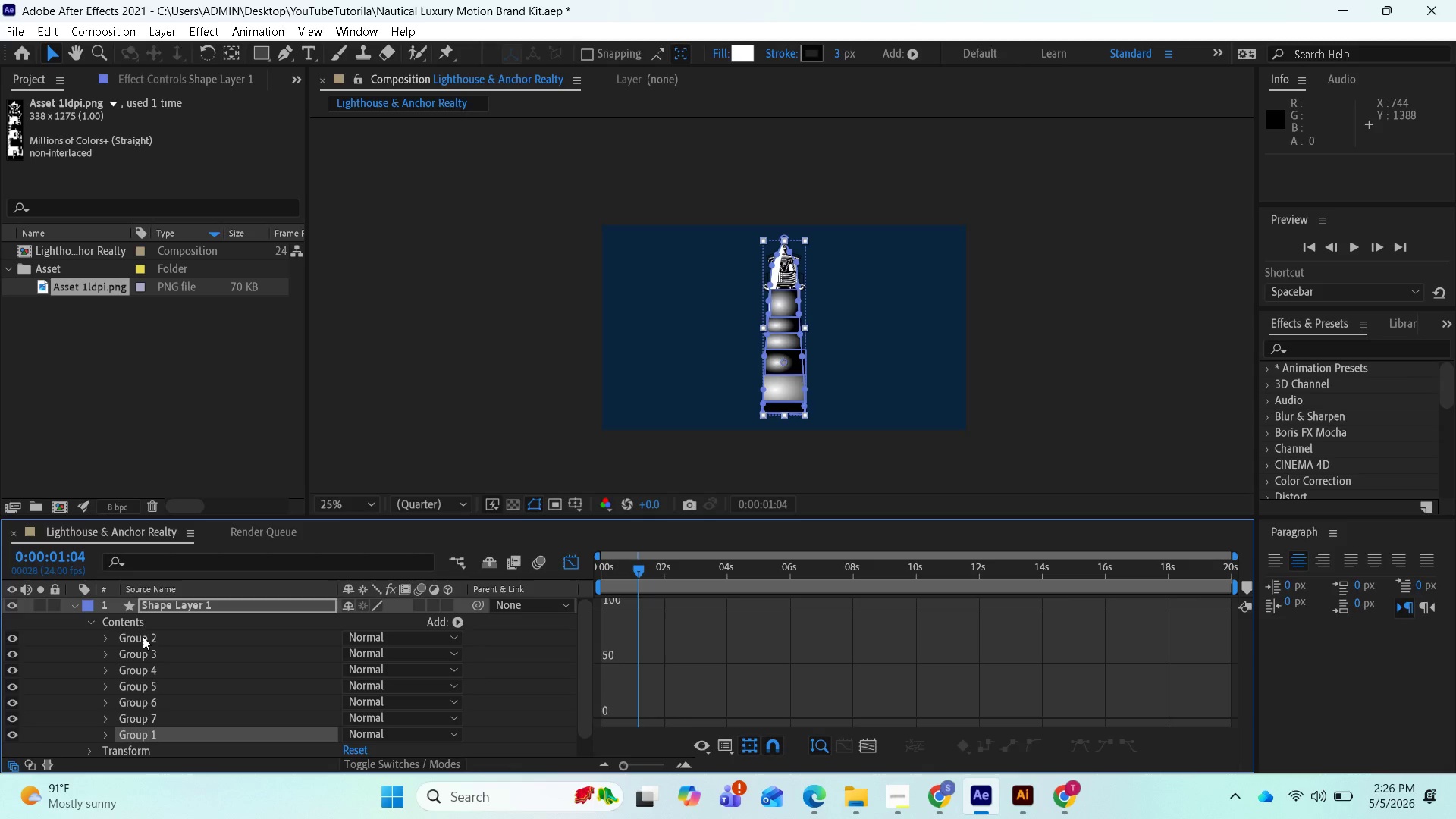 
left_click([143, 637])
 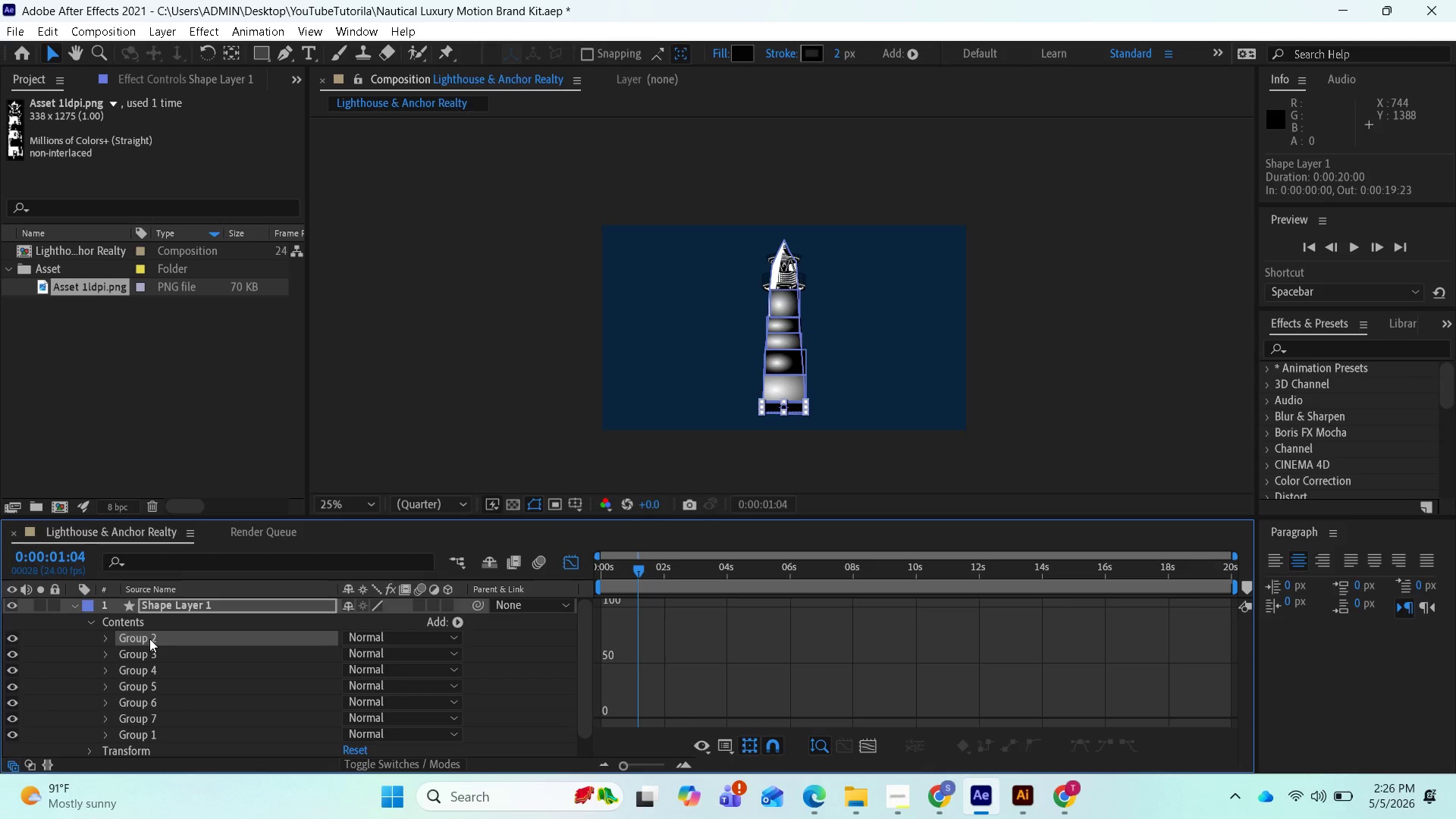 
wait(7.05)
 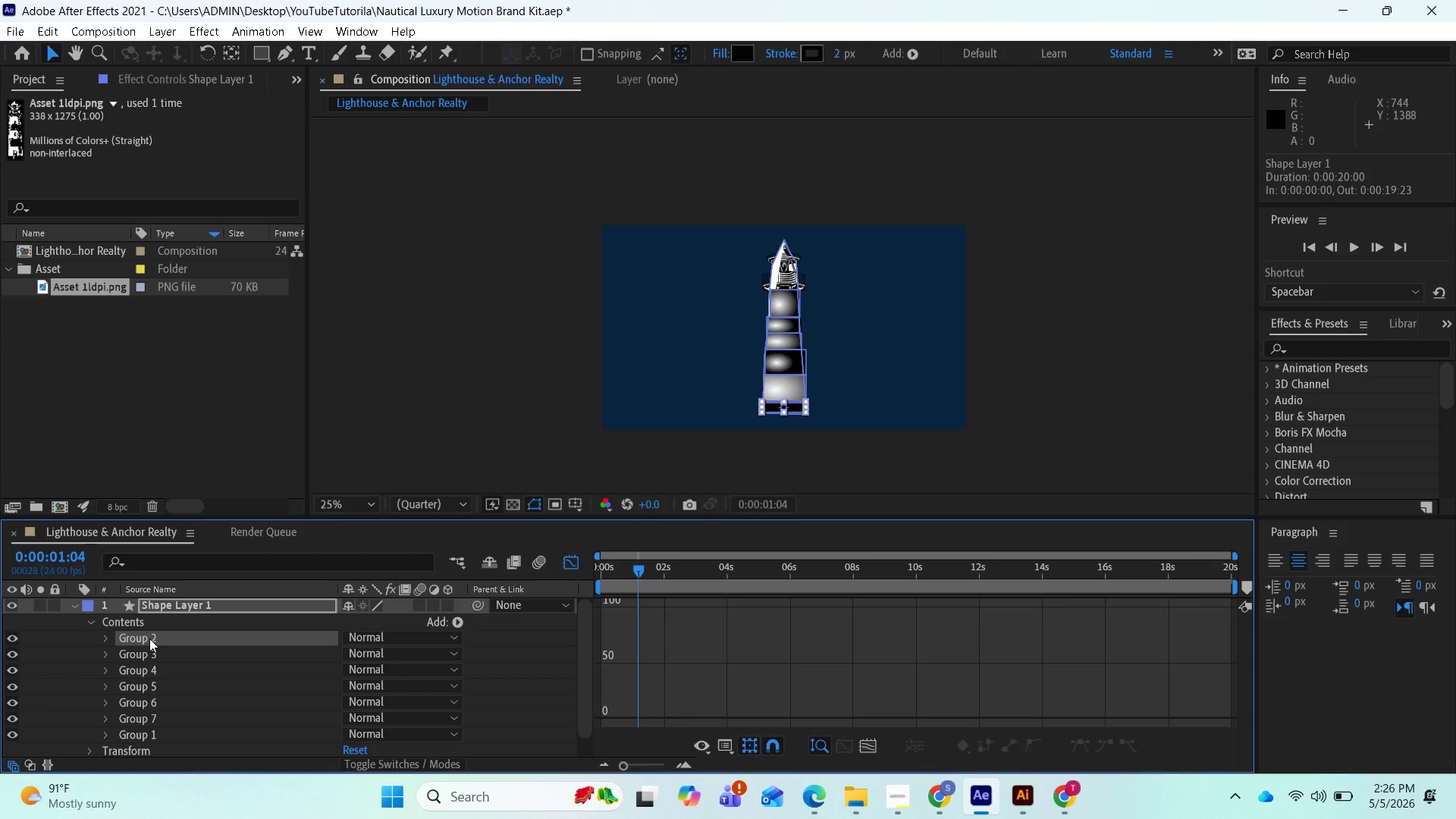 
left_click_drag(start_coordinate=[638, 575], to_coordinate=[598, 585])
 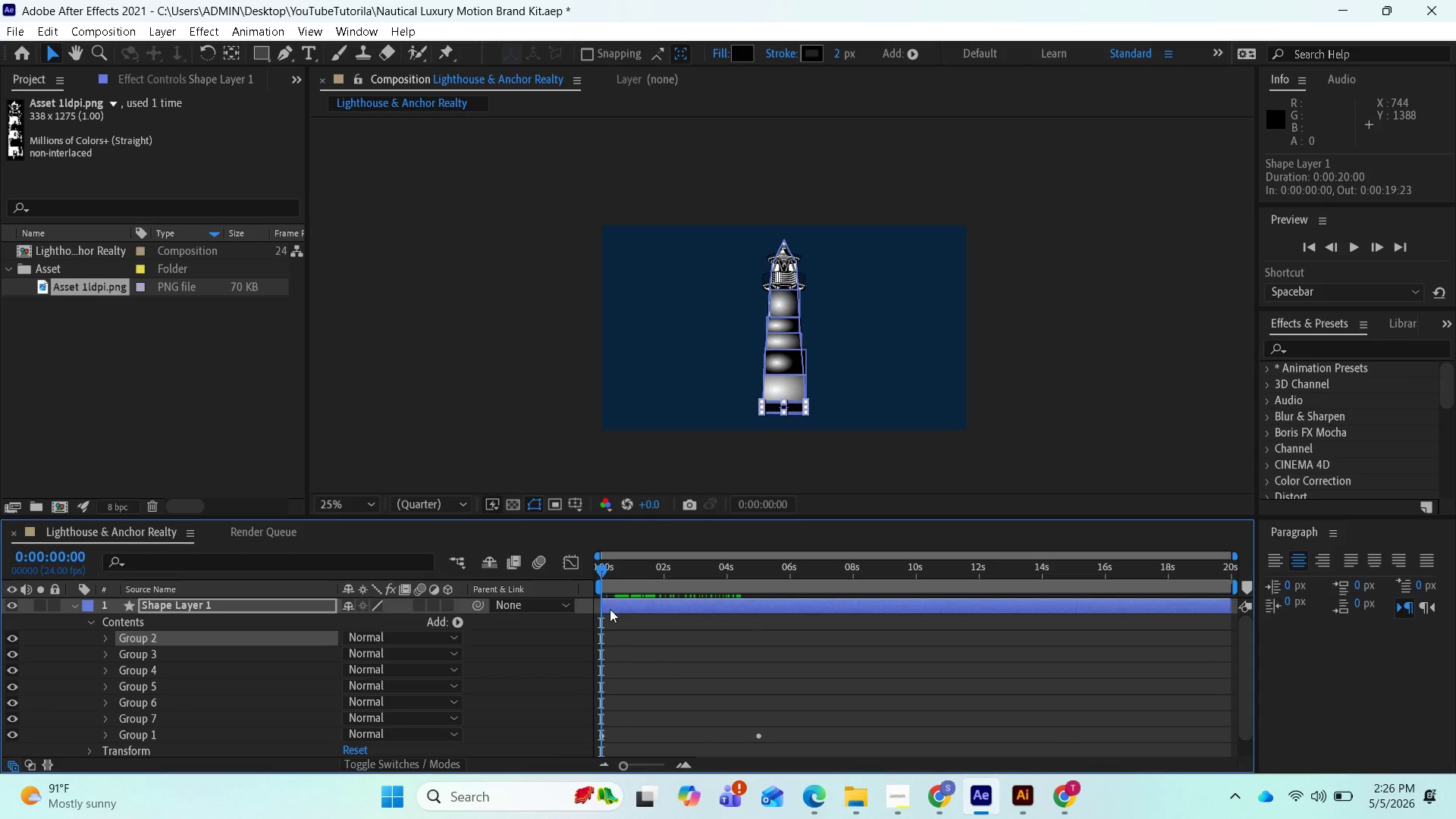 
scroll: coordinate [670, 690], scroll_direction: down, amount: 2.0
 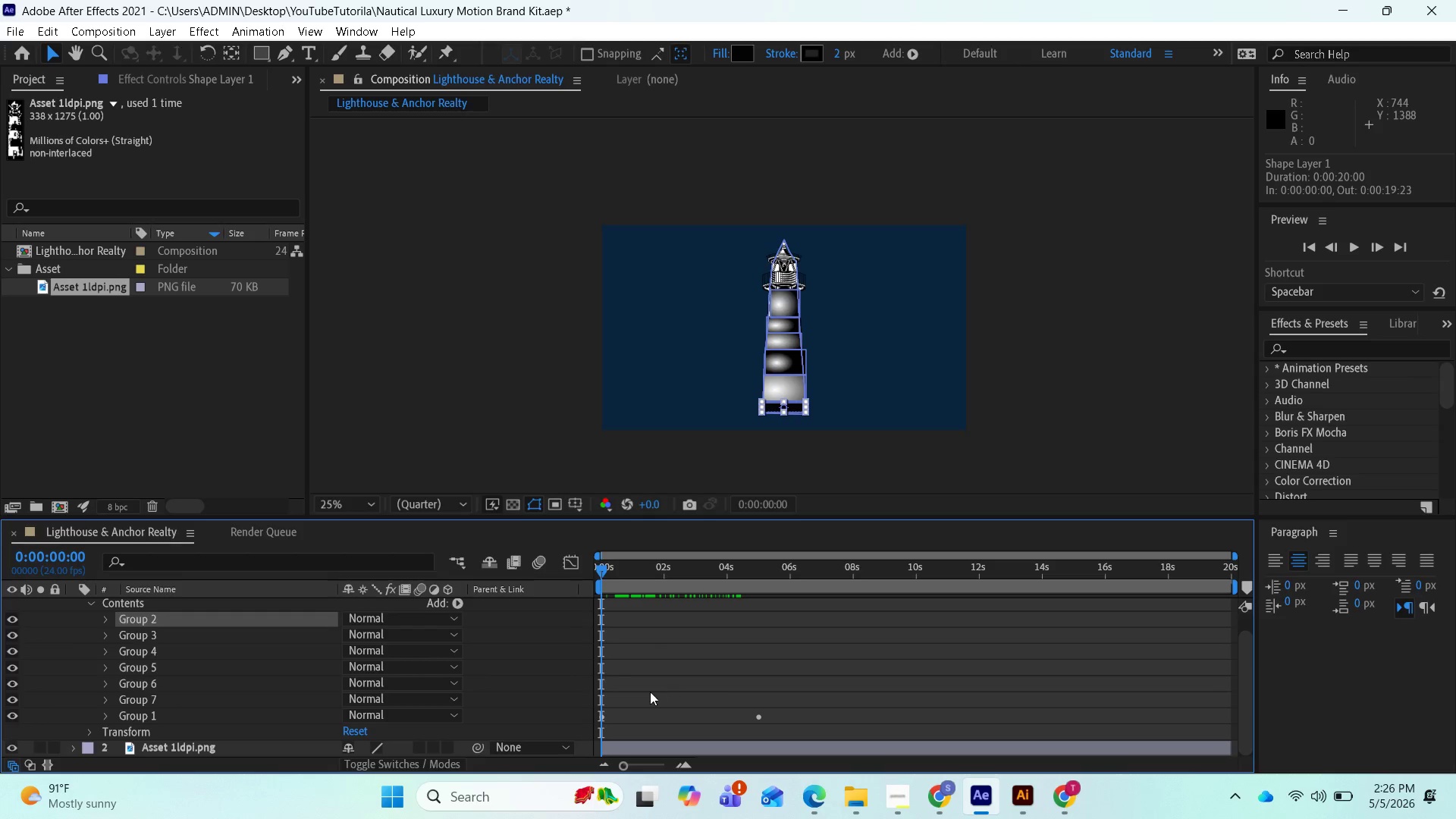 
scroll: coordinate [640, 698], scroll_direction: up, amount: 2.0
 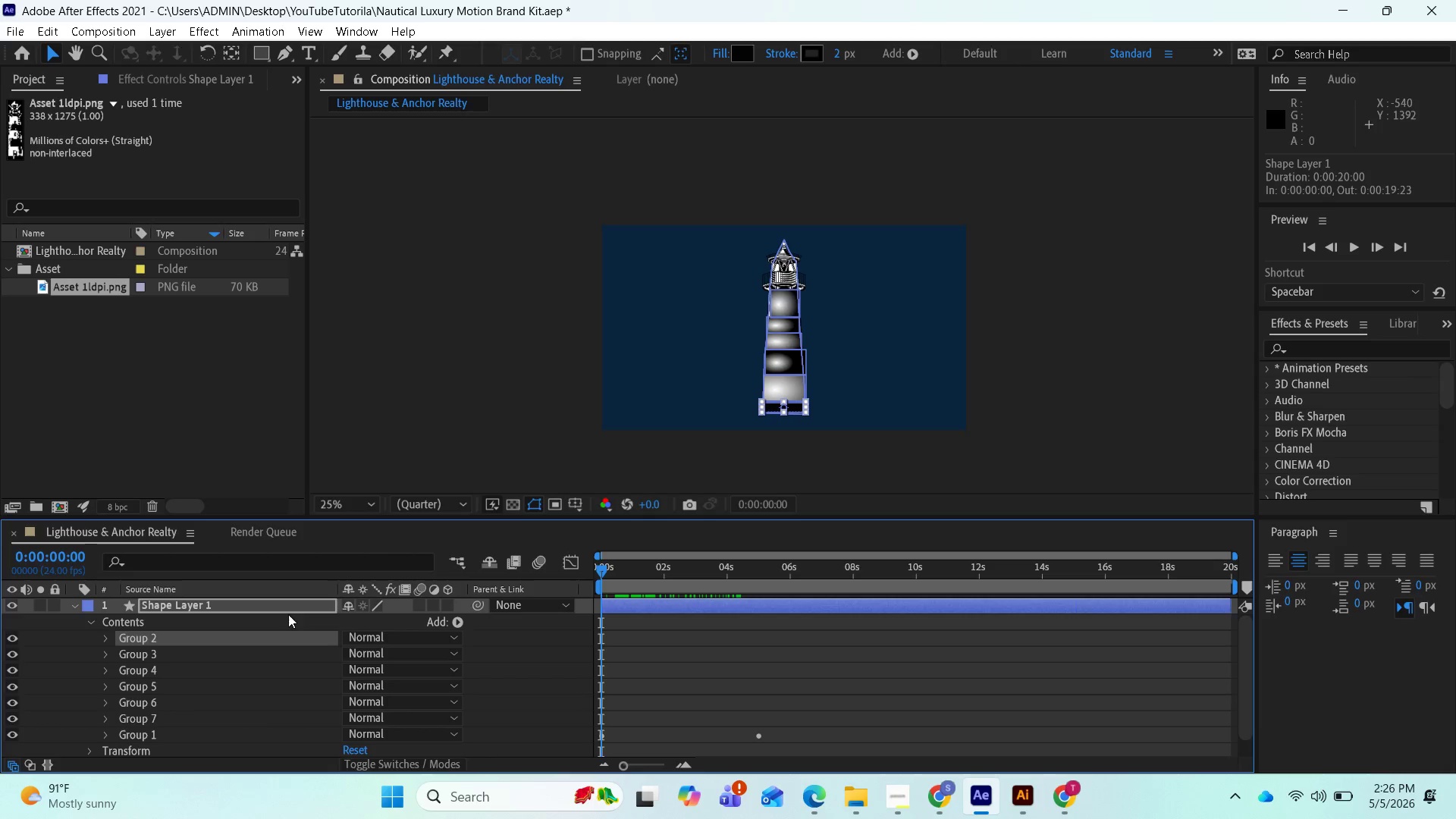 
left_click([162, 723])
 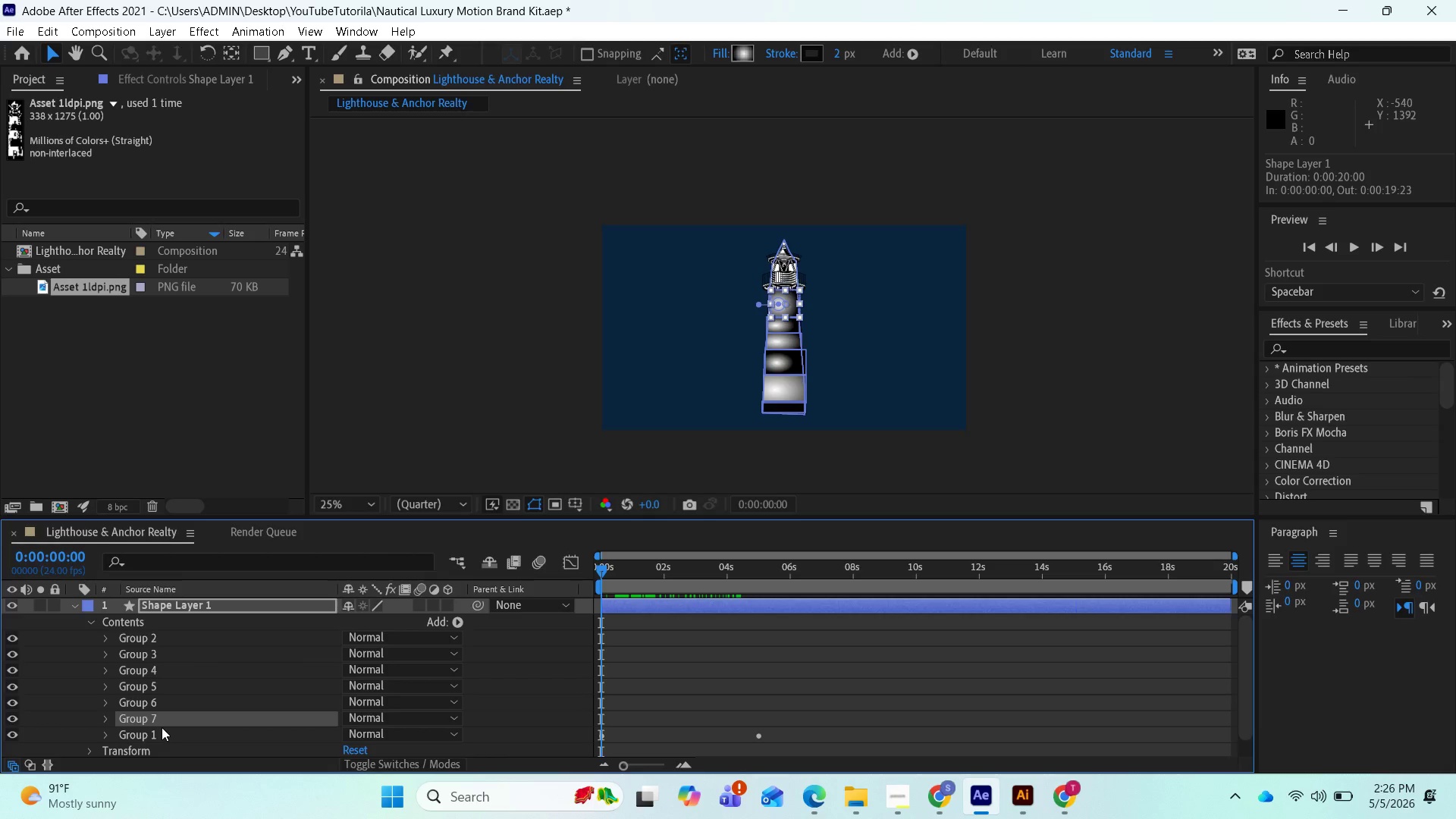 
wait(5.12)
 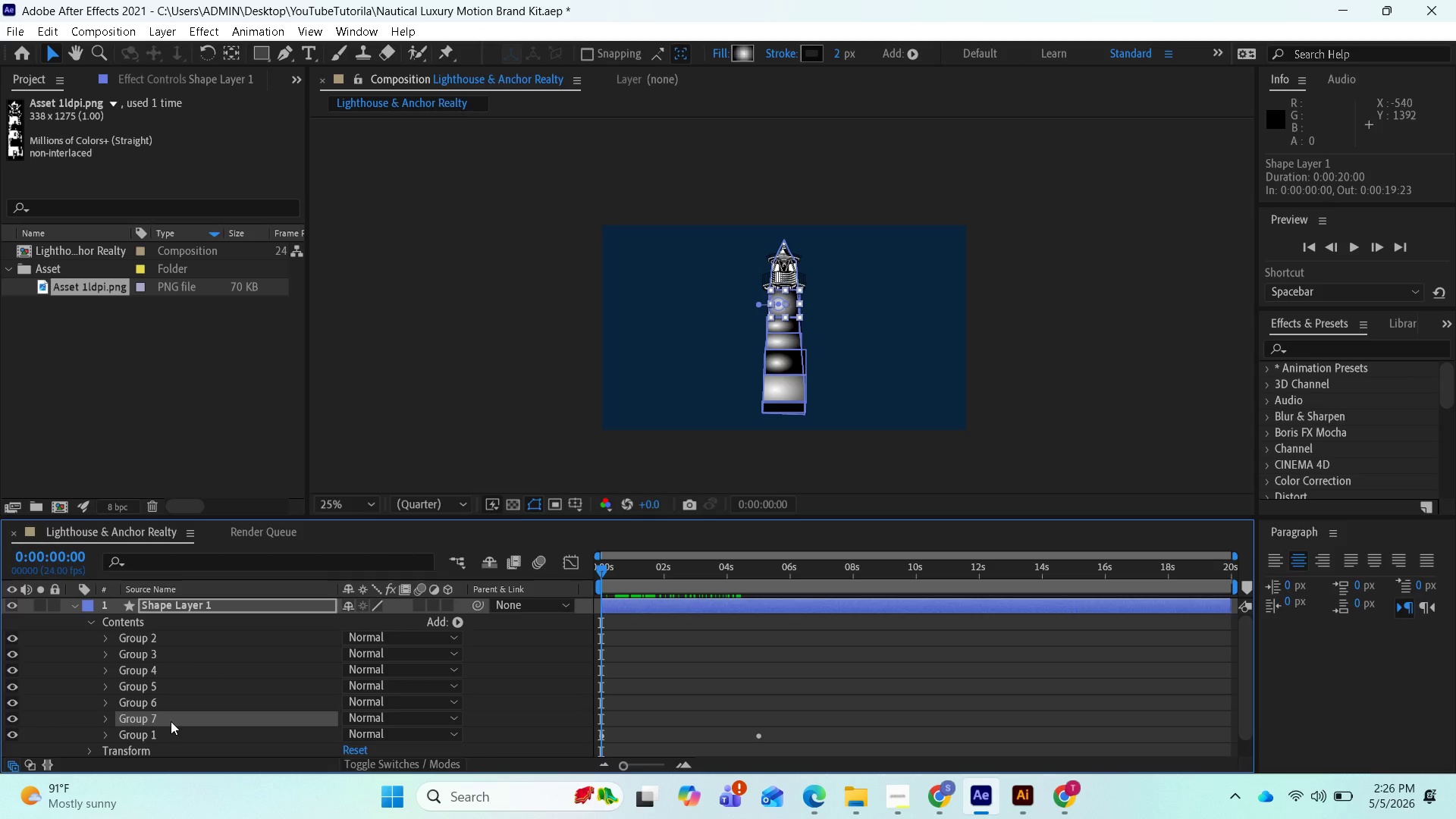 
key(Control+D)
 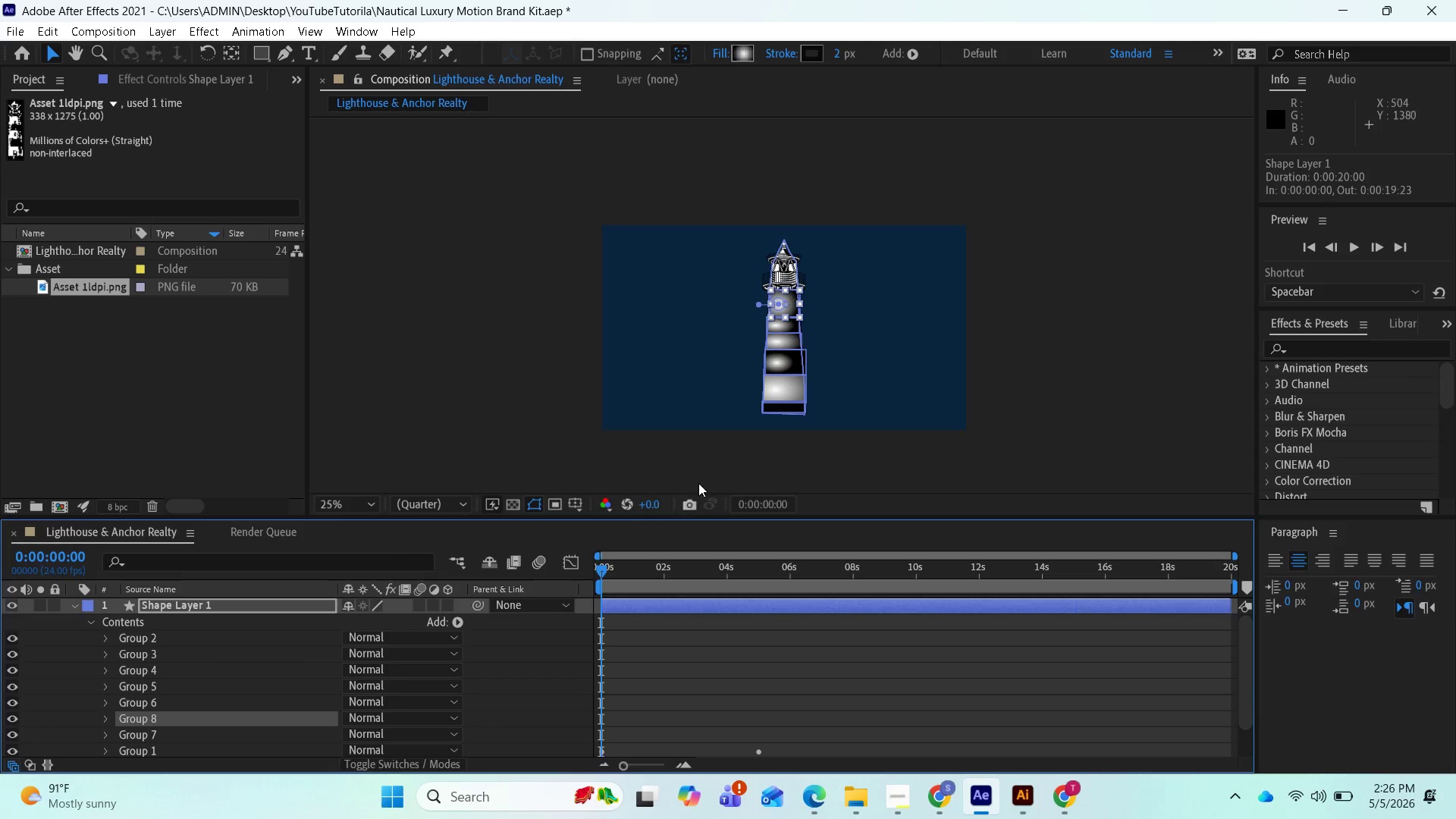 
scroll: coordinate [717, 441], scroll_direction: up, amount: 2.0
 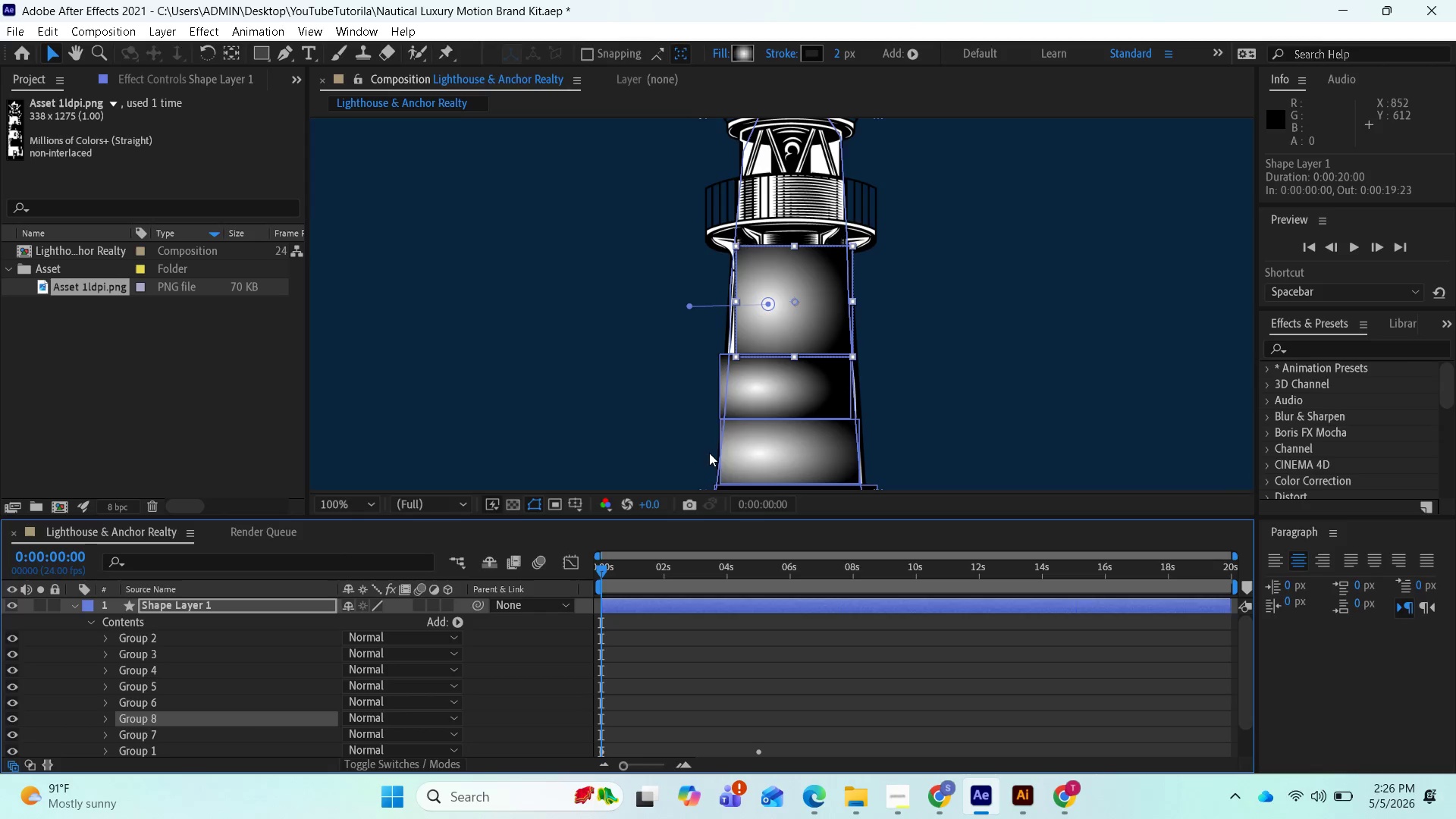 
scroll: coordinate [708, 453], scroll_direction: down, amount: 1.0
 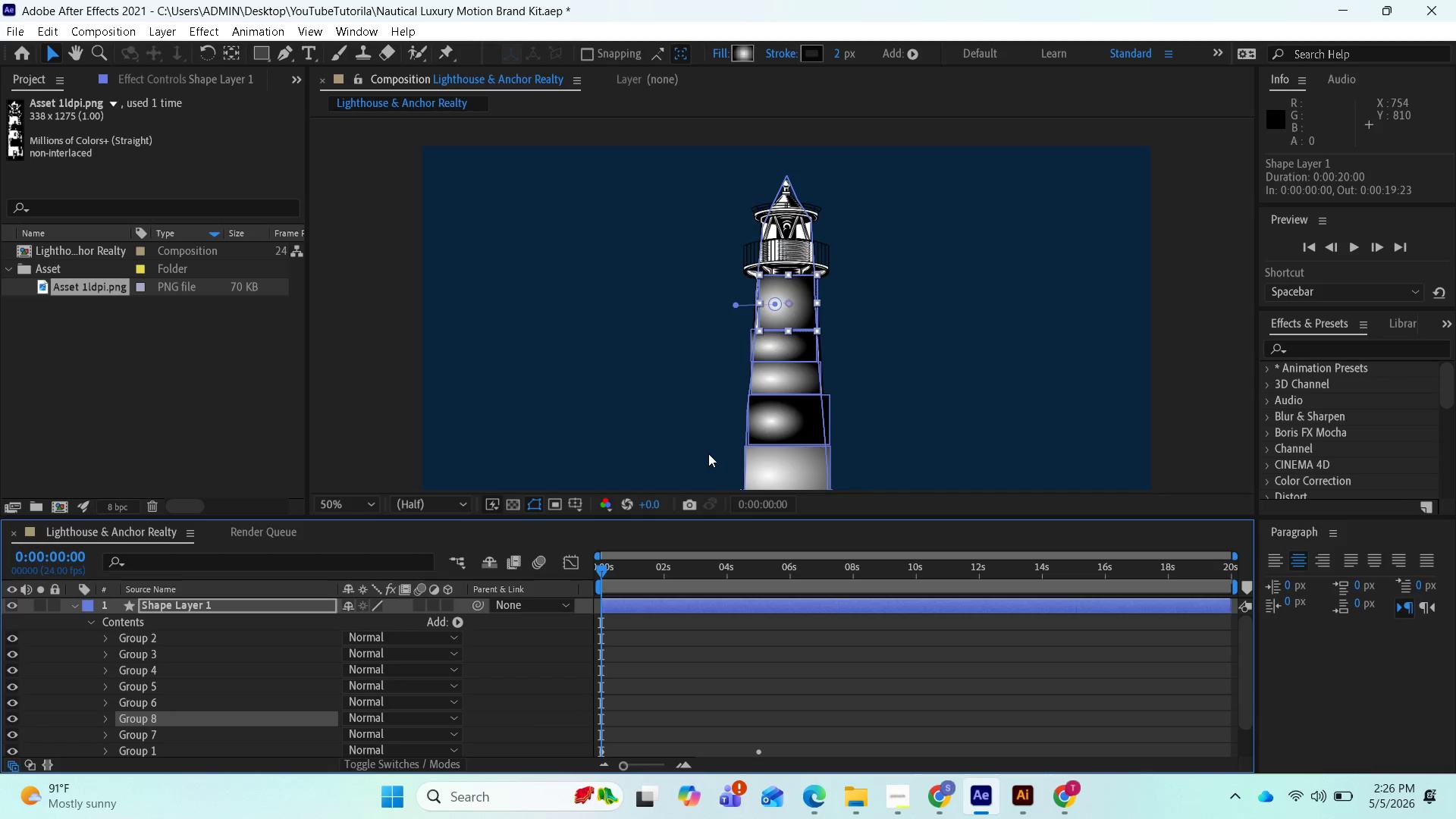 
scroll: coordinate [708, 452], scroll_direction: up, amount: 1.0
 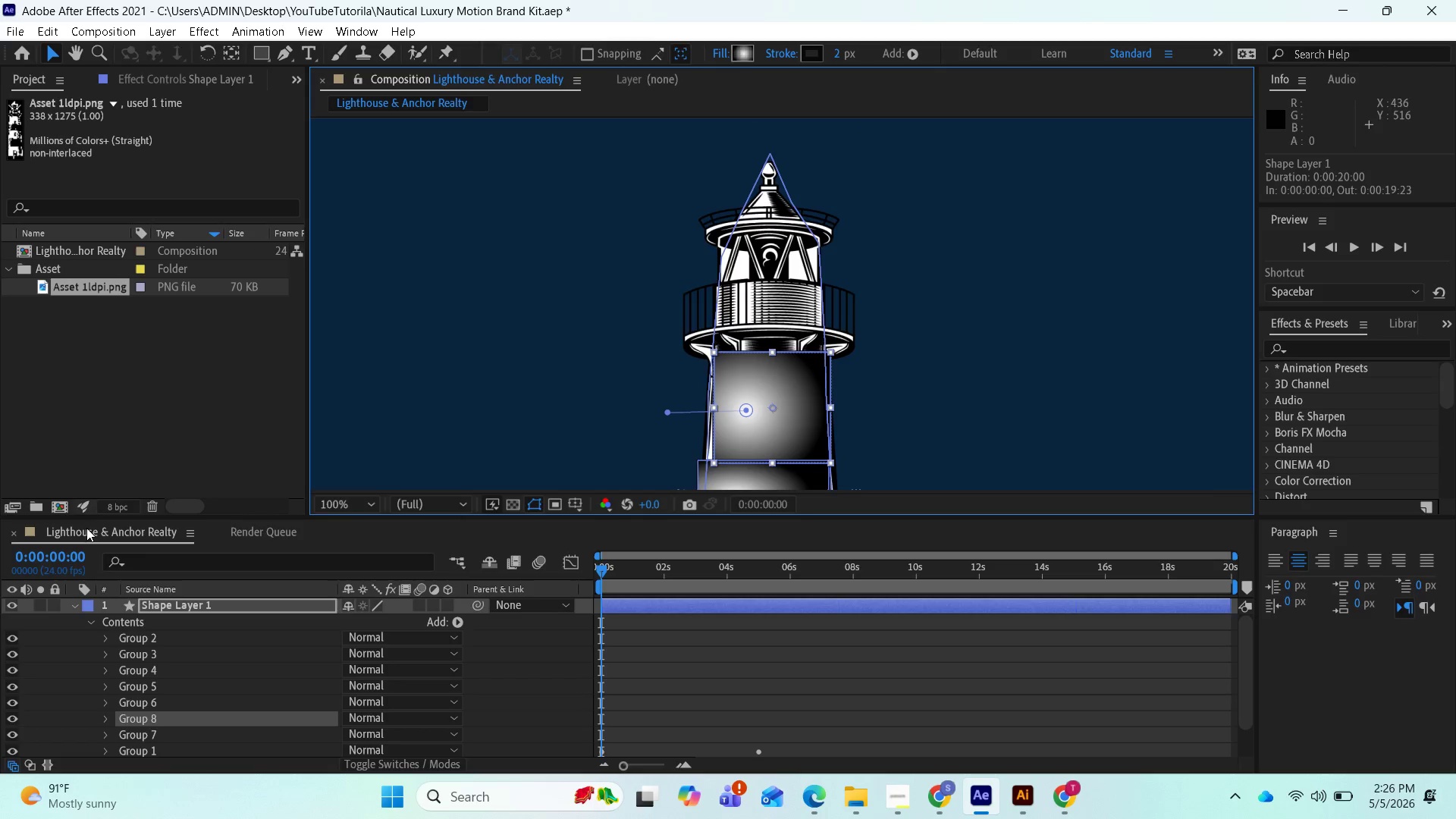 
wait(10.06)
 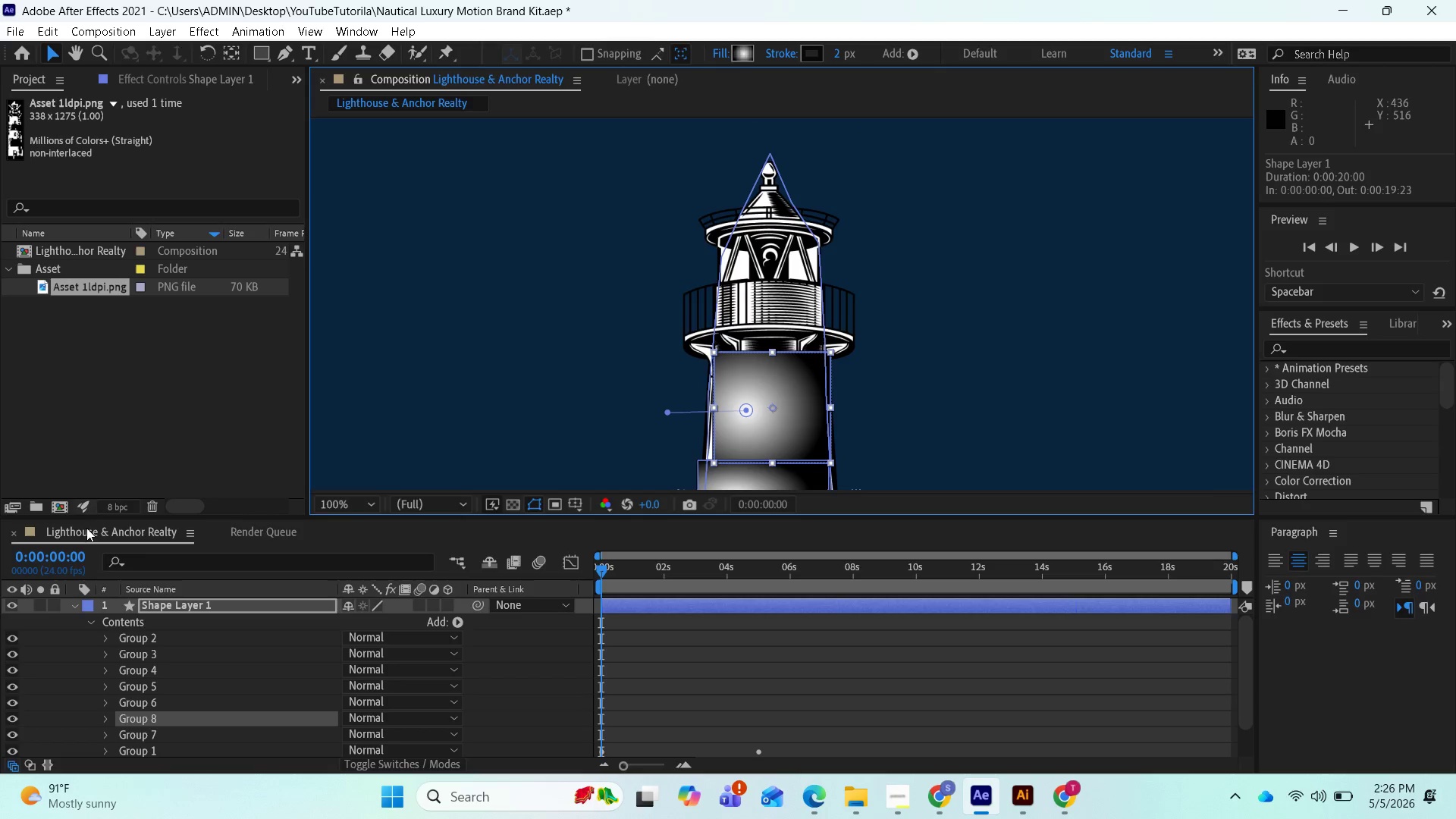 
left_click_drag(start_coordinate=[169, 715], to_coordinate=[165, 708])
 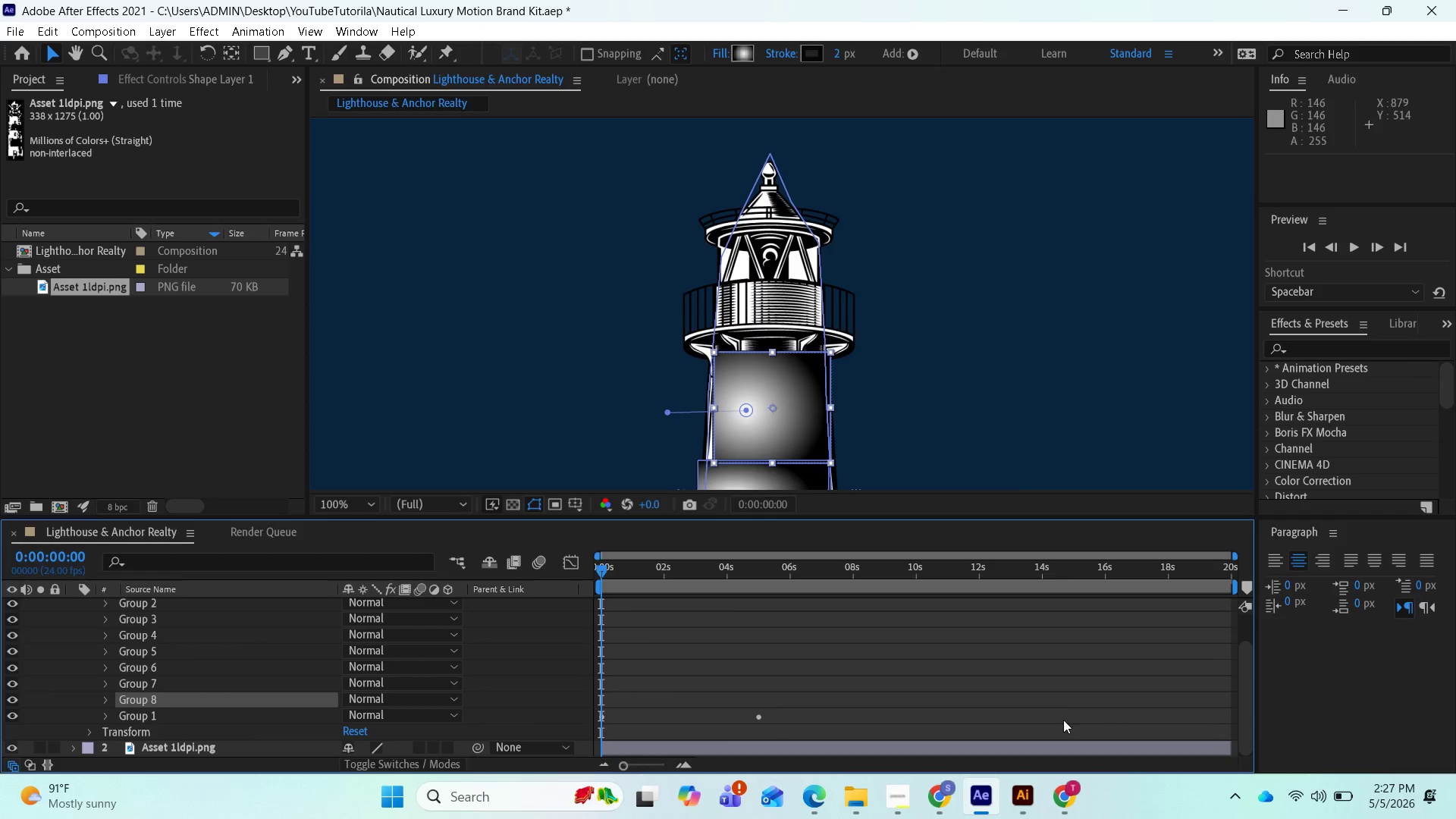 
left_click_drag(start_coordinate=[774, 398], to_coordinate=[774, 284])
 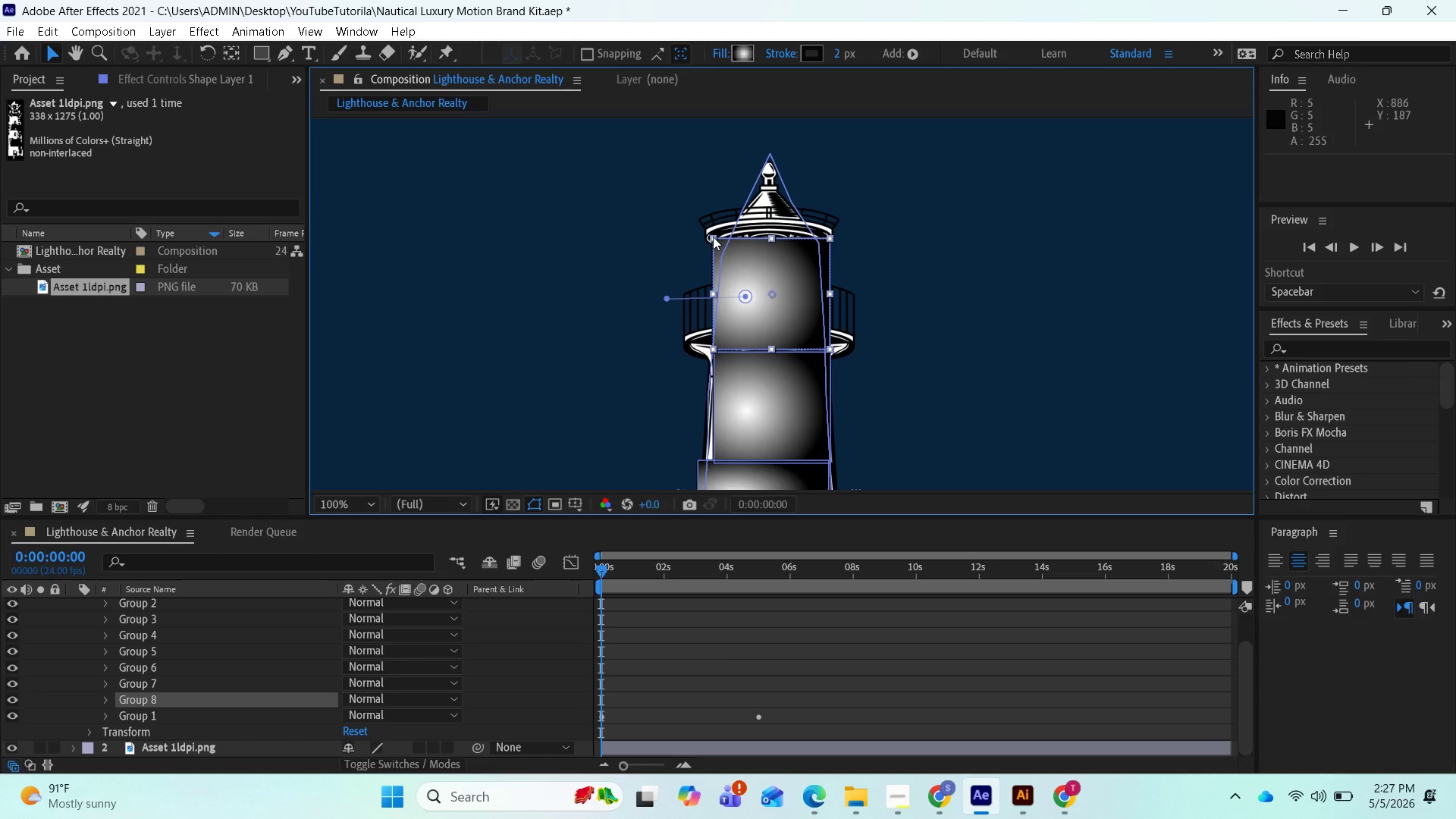 
wait(5.84)
 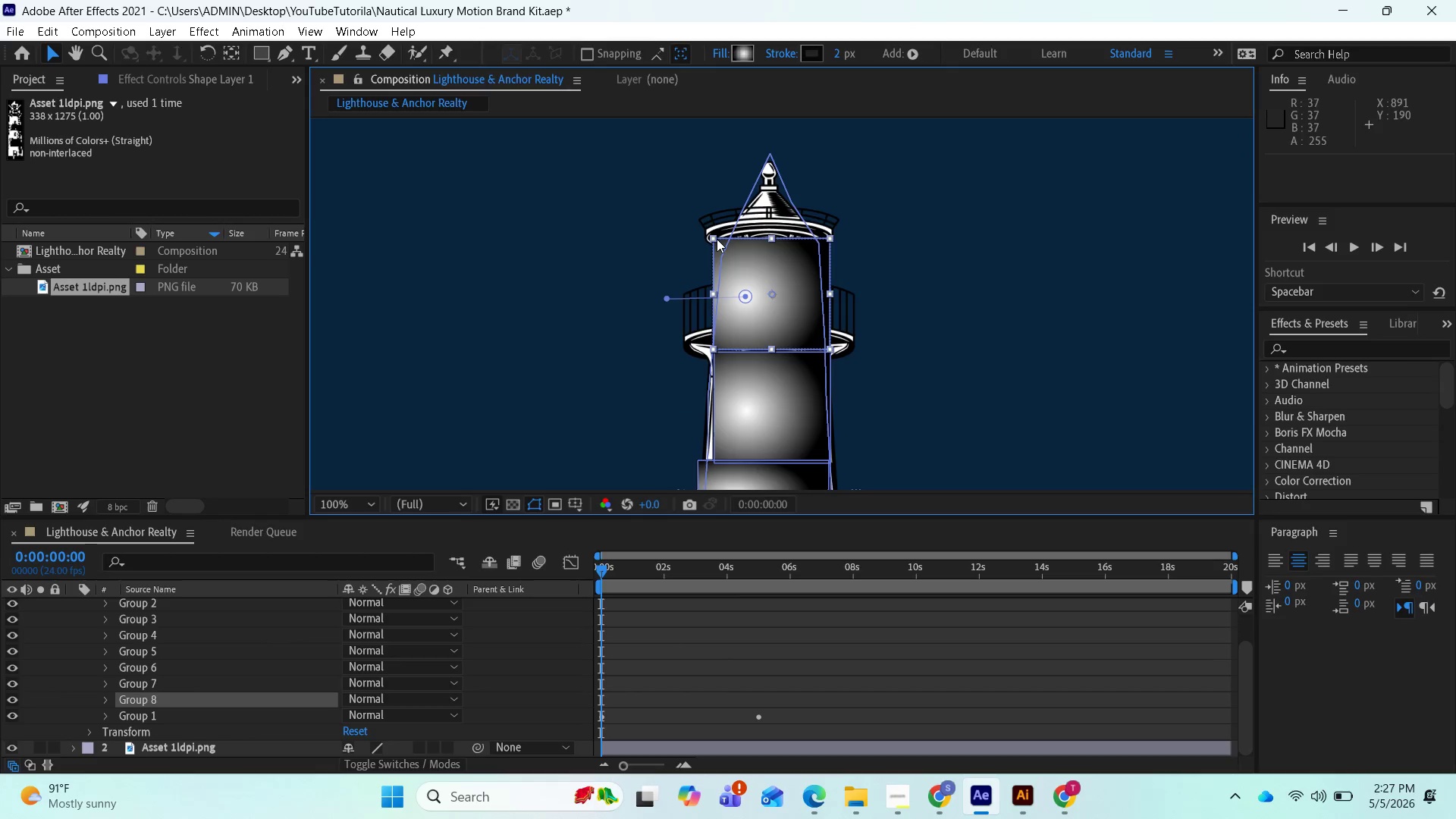 
left_click_drag(start_coordinate=[713, 237], to_coordinate=[717, 237])
 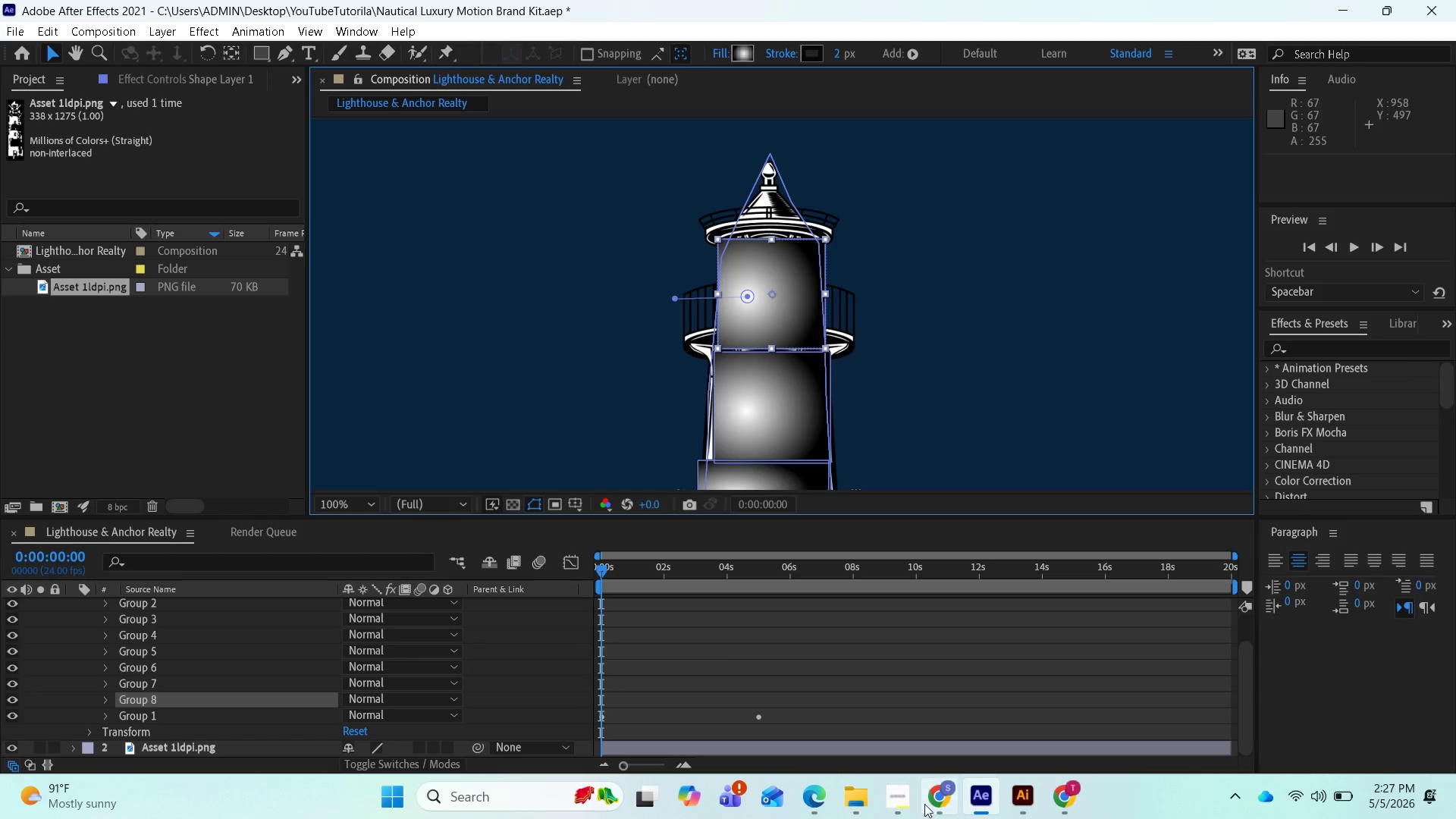 
left_click([909, 804])